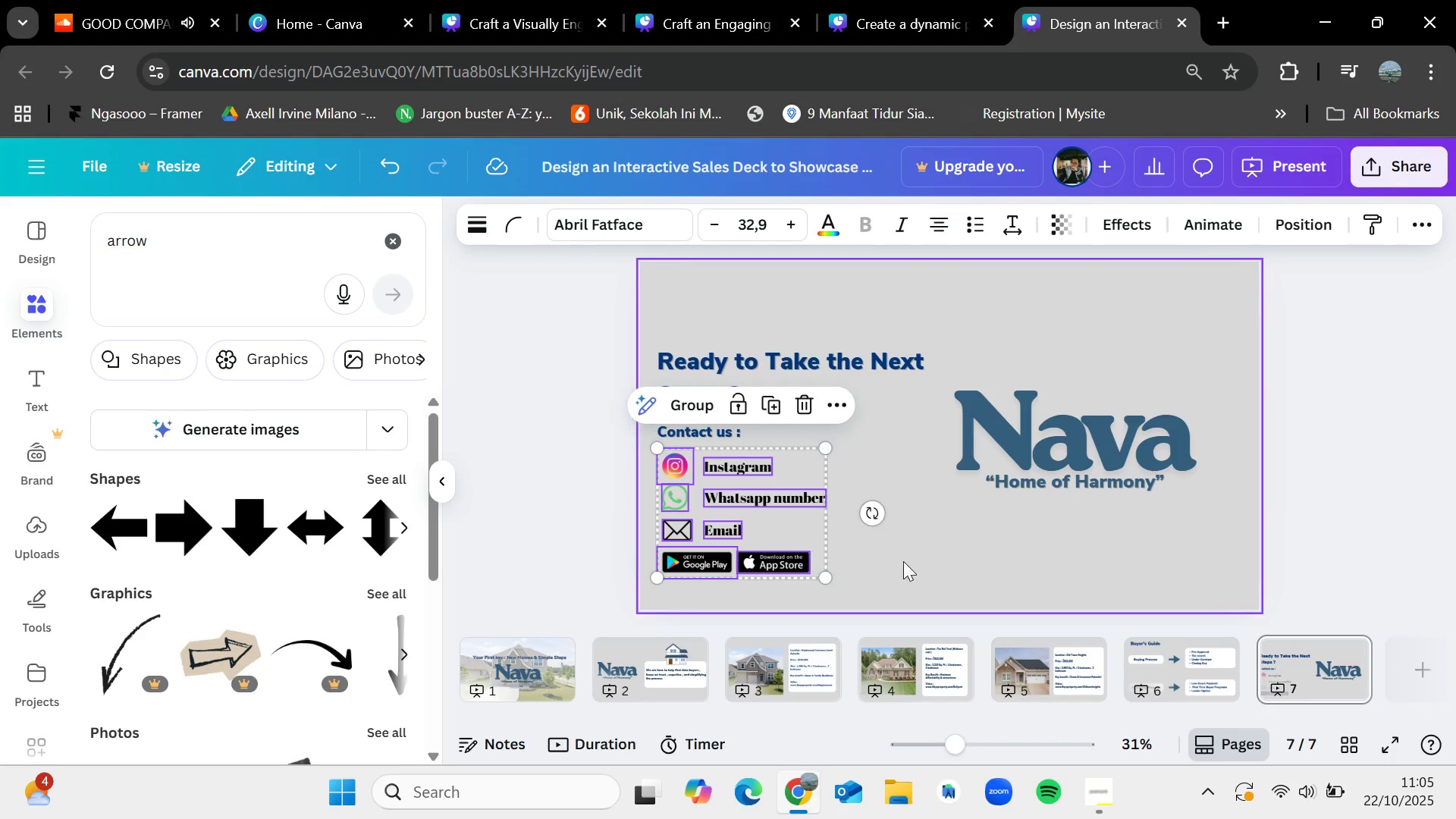 
left_click([930, 563])
 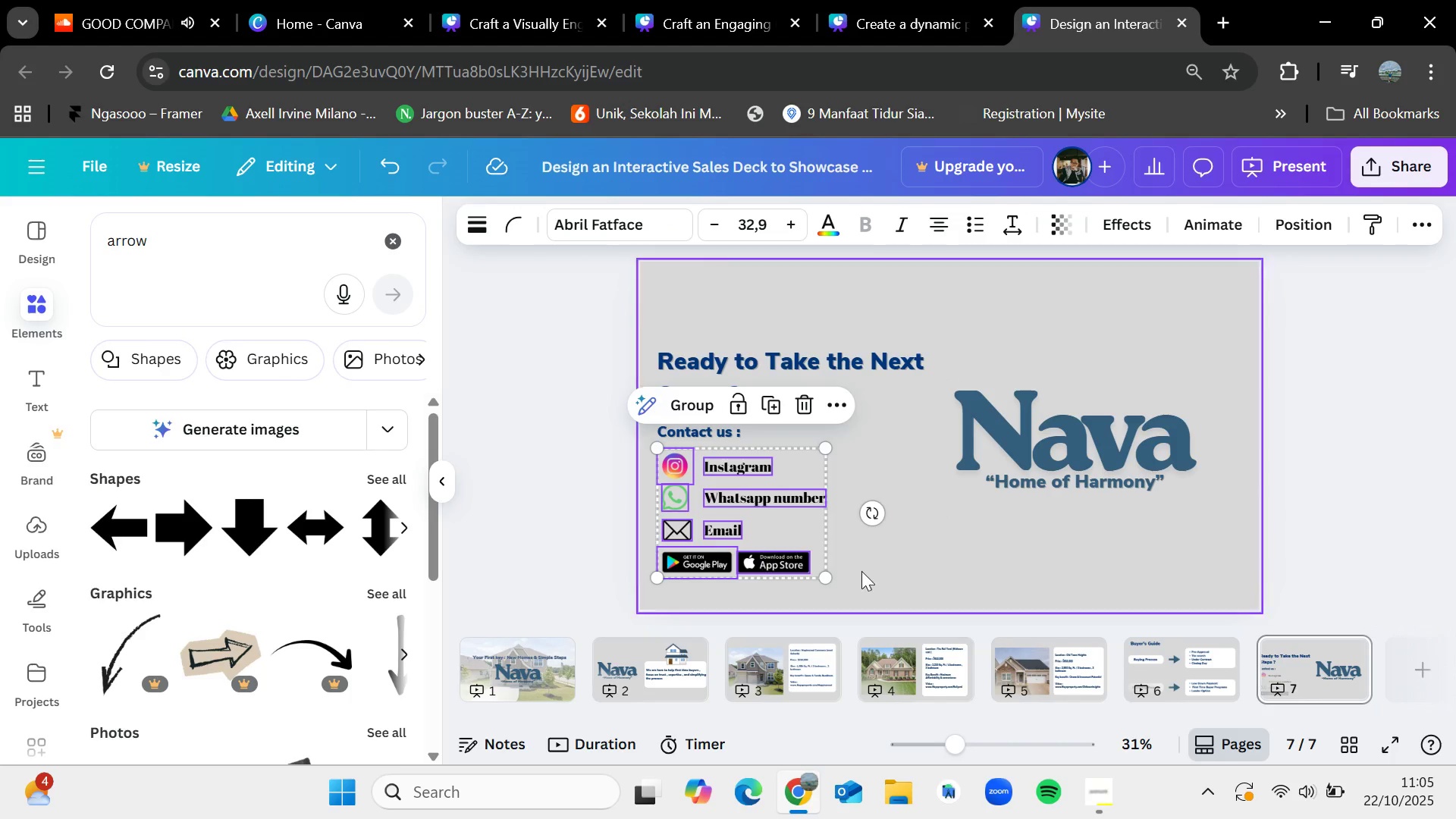 
key(Control+Z)
 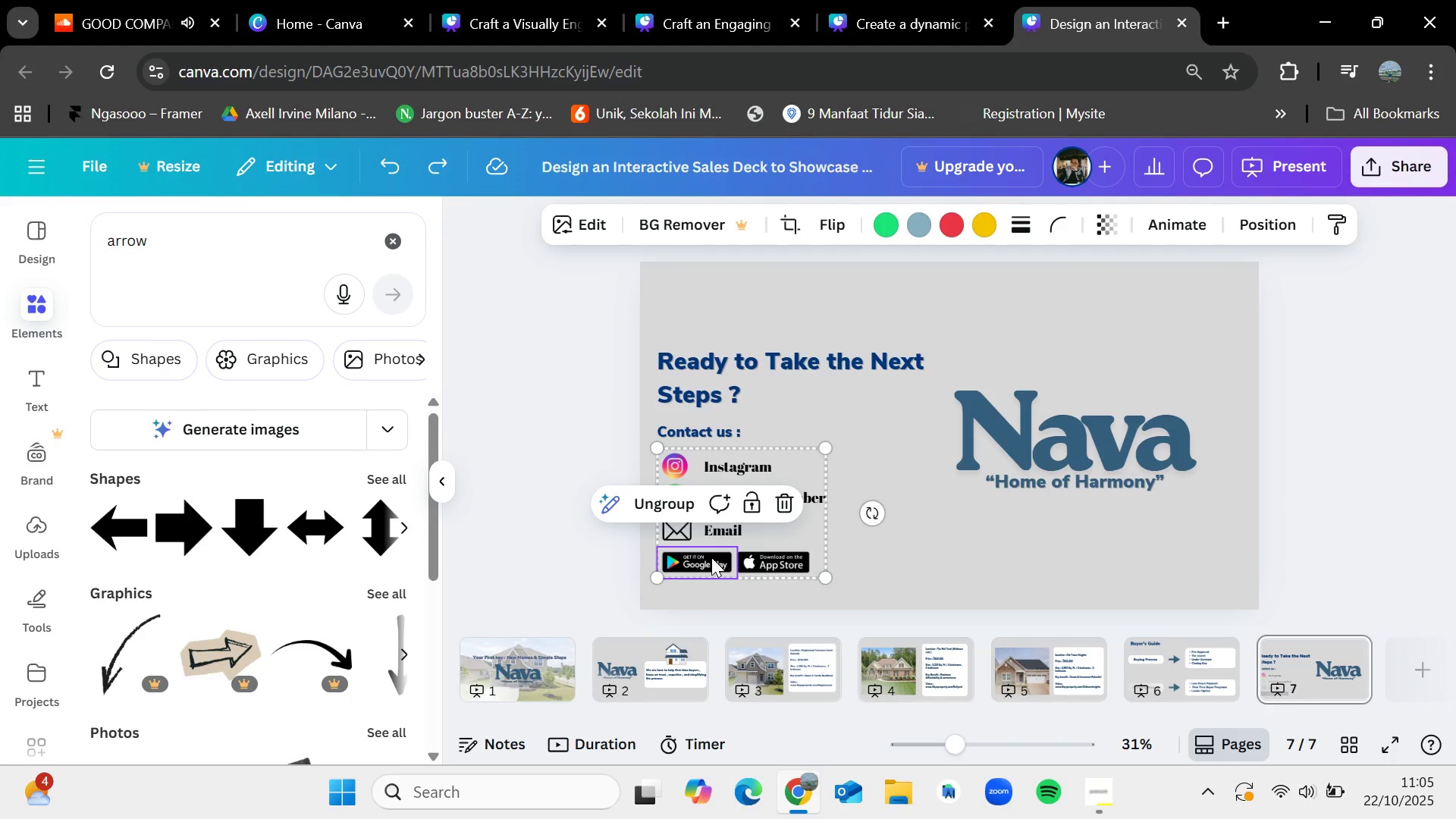 
key(Delete)
 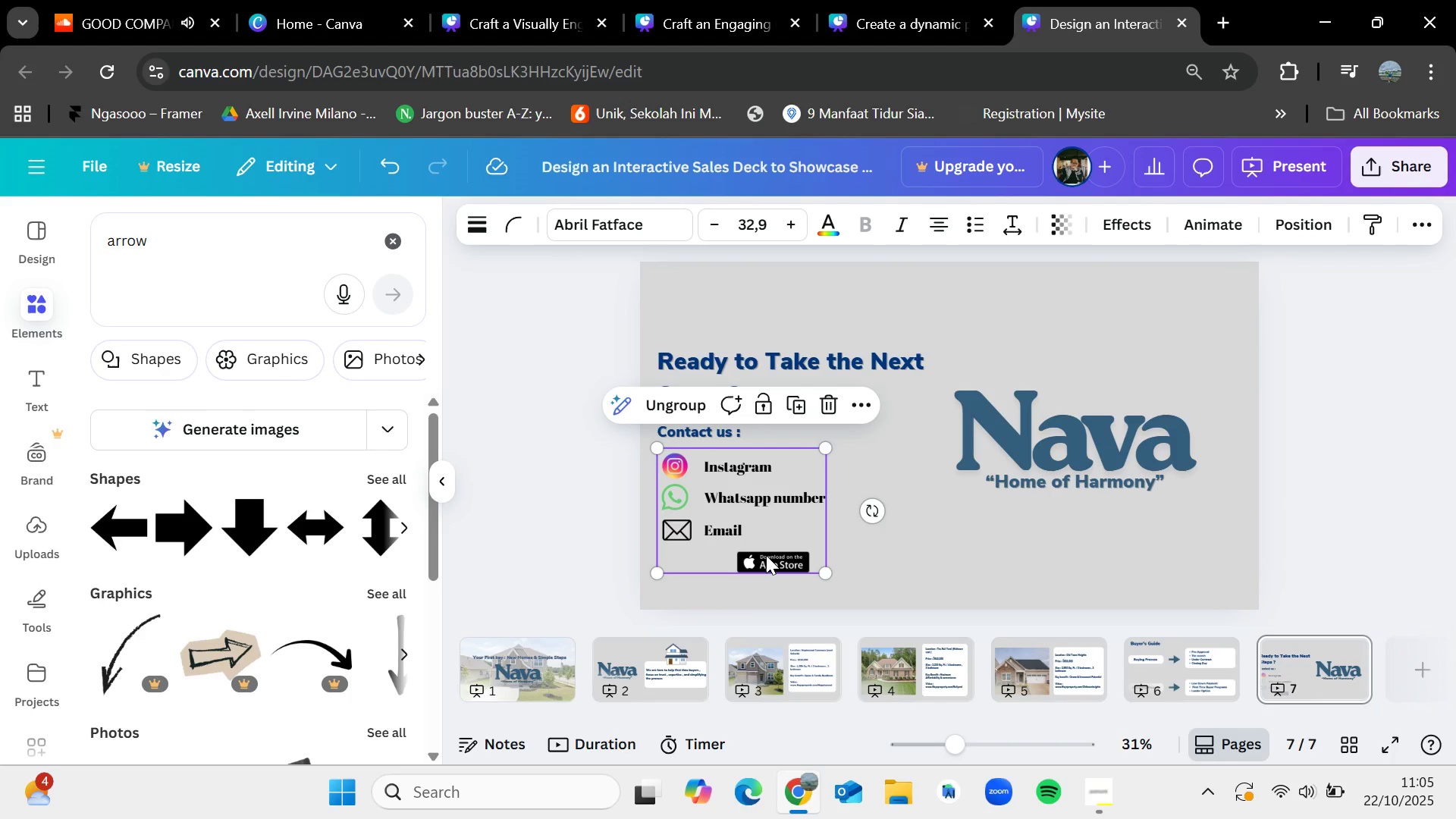 
left_click([766, 555])
 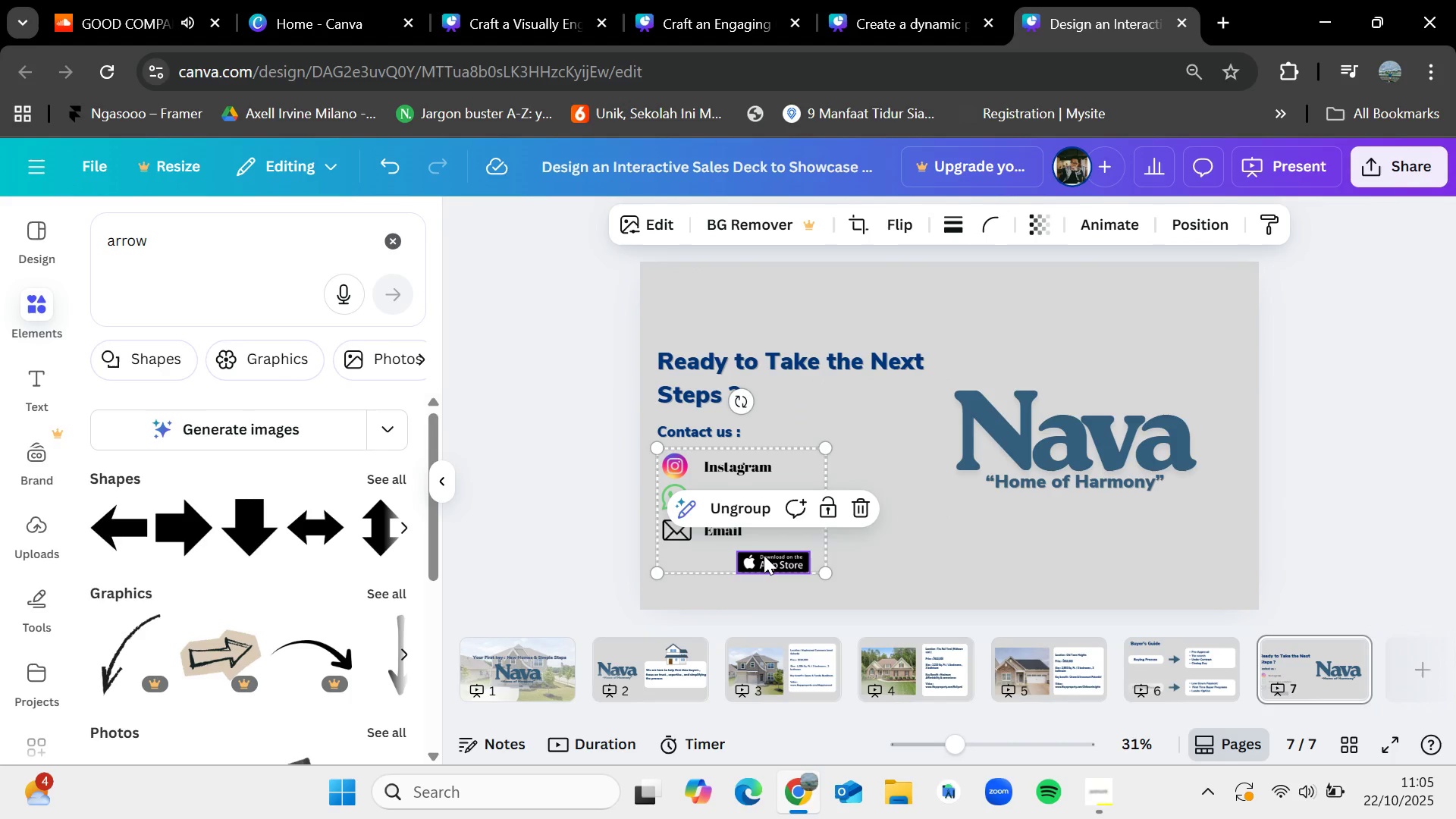 
key(Control+Z)
 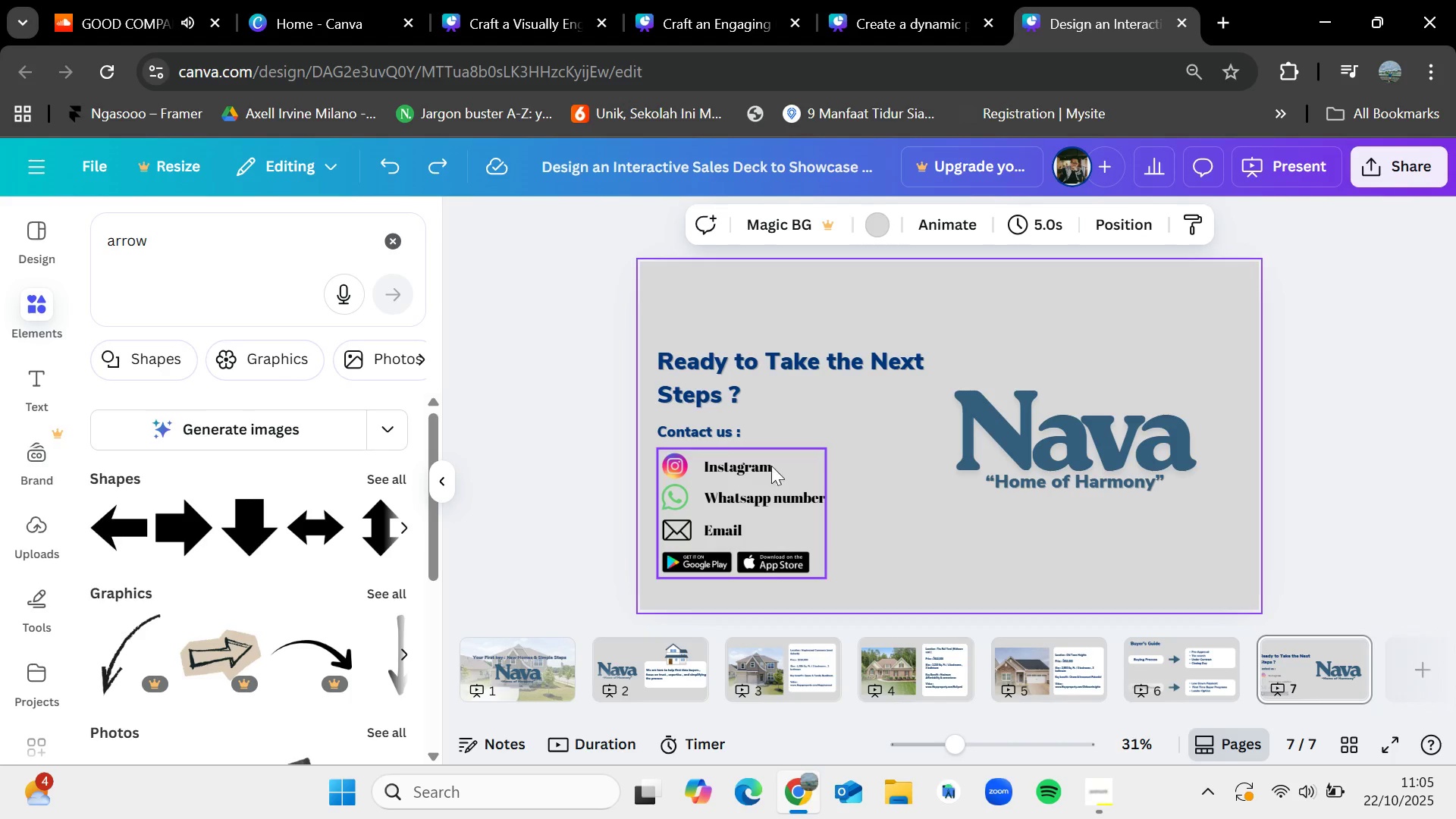 
left_click_drag(start_coordinate=[757, 385], to_coordinate=[755, 378])
 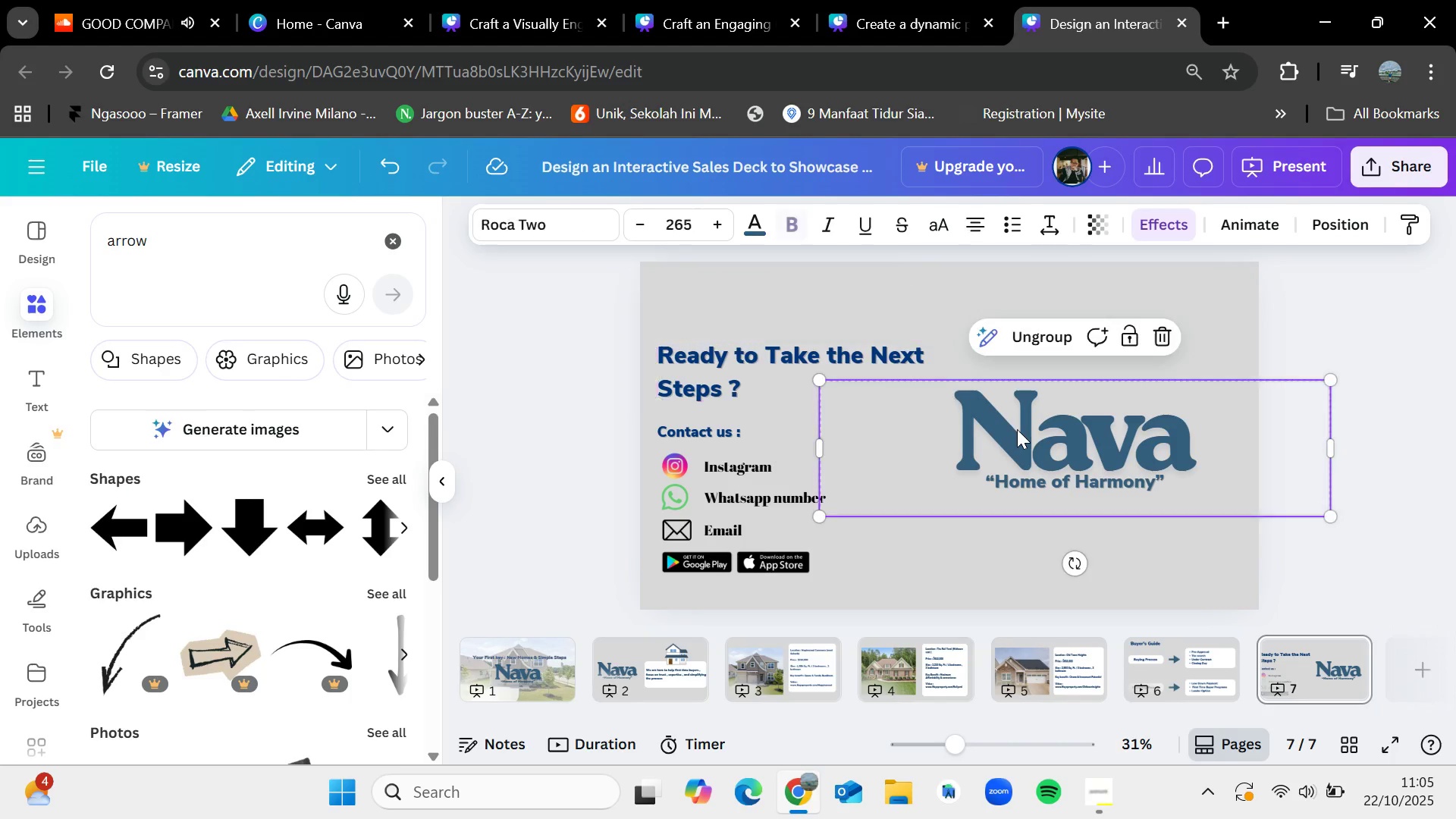 
left_click([1015, 429])
 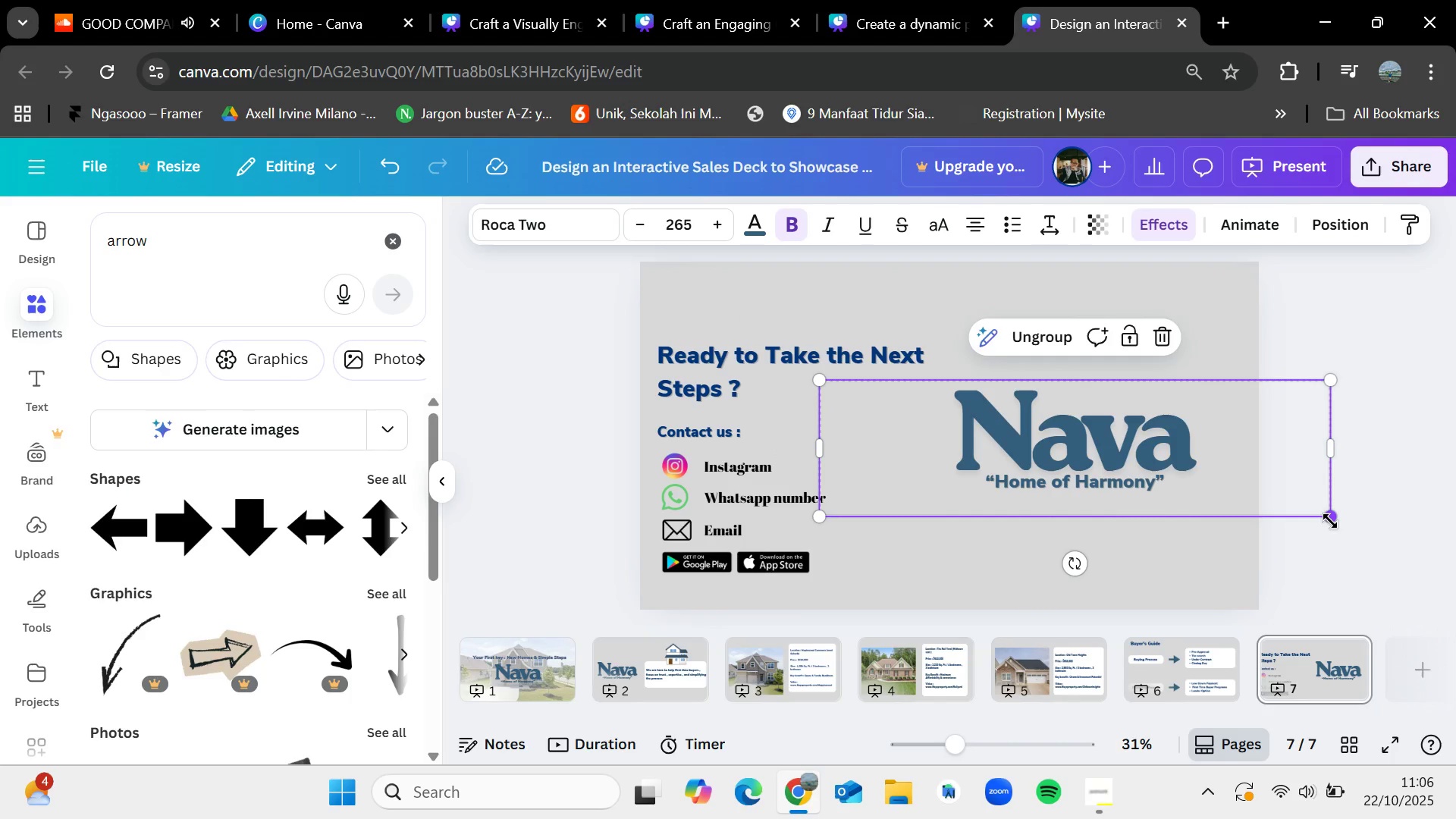 
left_click([1330, 521])
 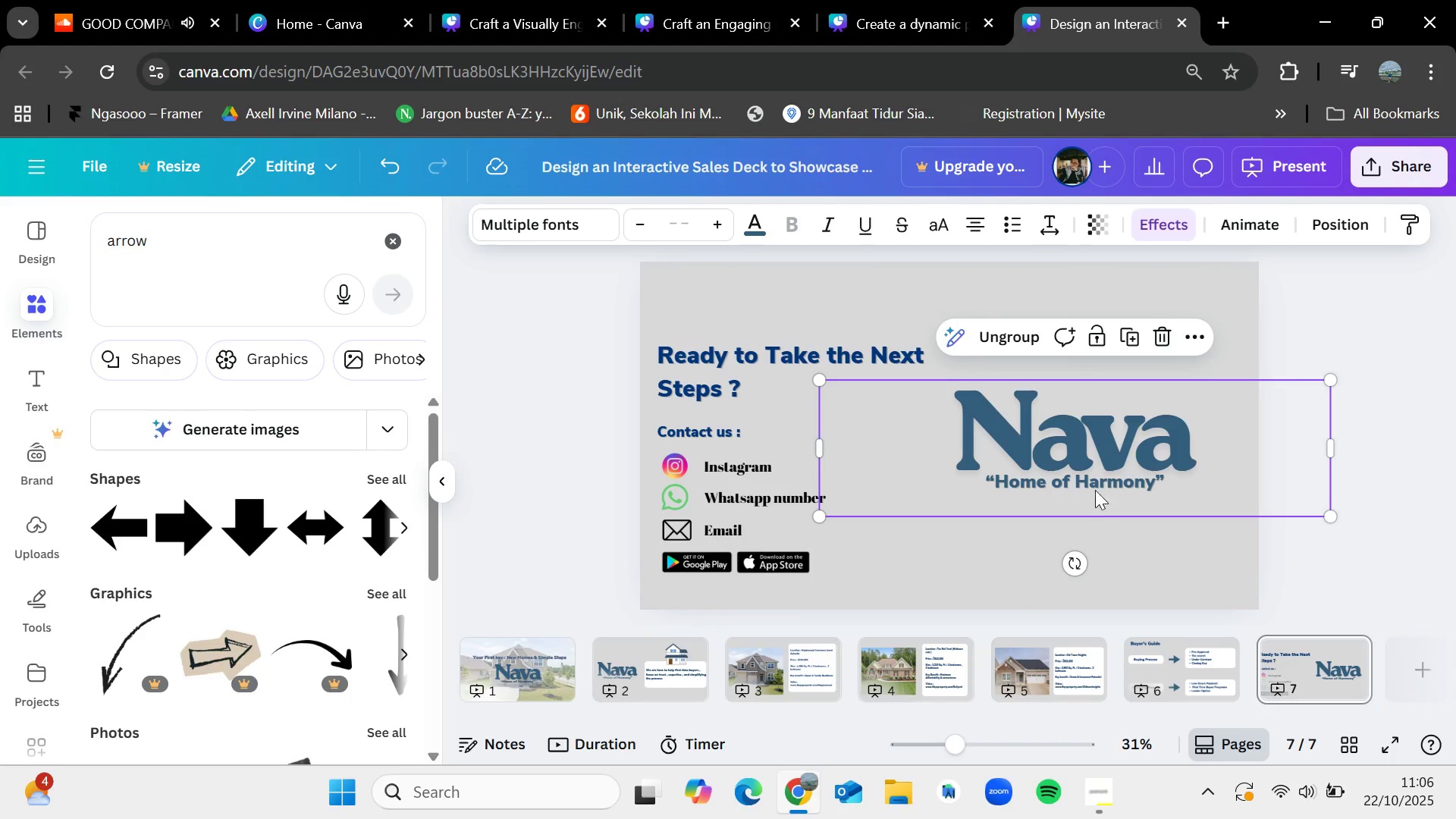 
left_click_drag(start_coordinate=[1090, 464], to_coordinate=[1081, 475])
 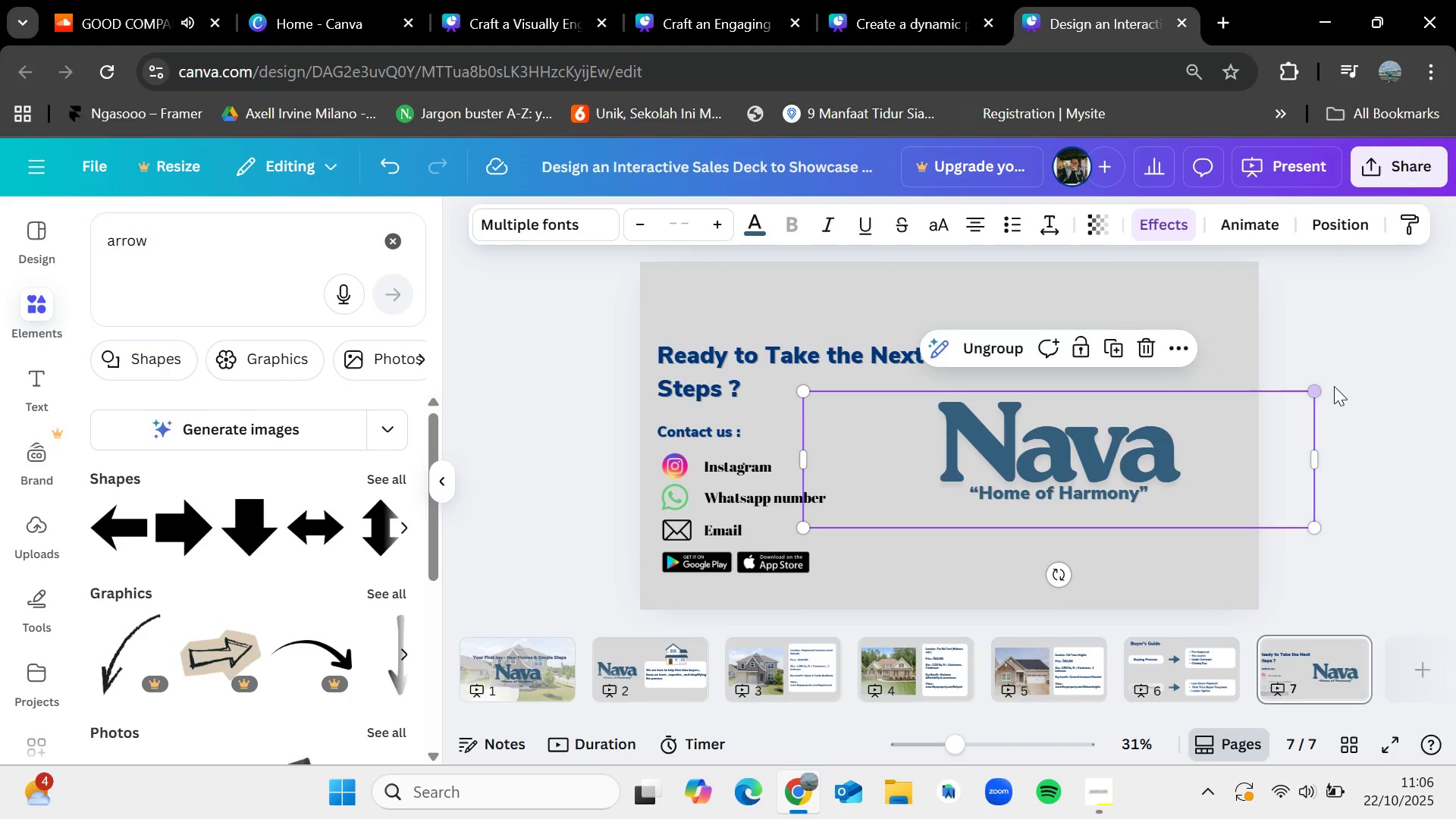 
left_click([1340, 386])
 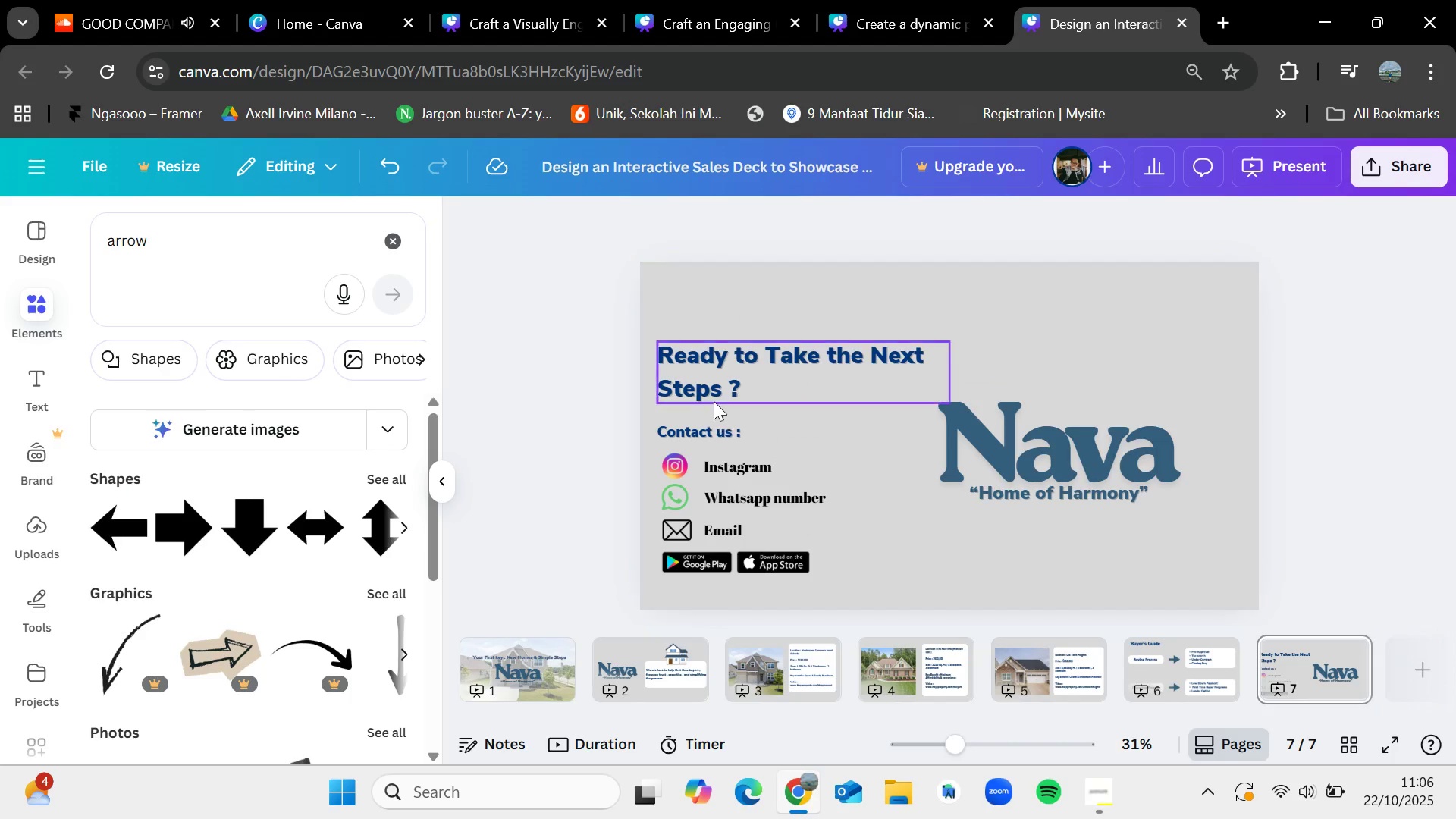 
left_click_drag(start_coordinate=[724, 381], to_coordinate=[728, 366])
 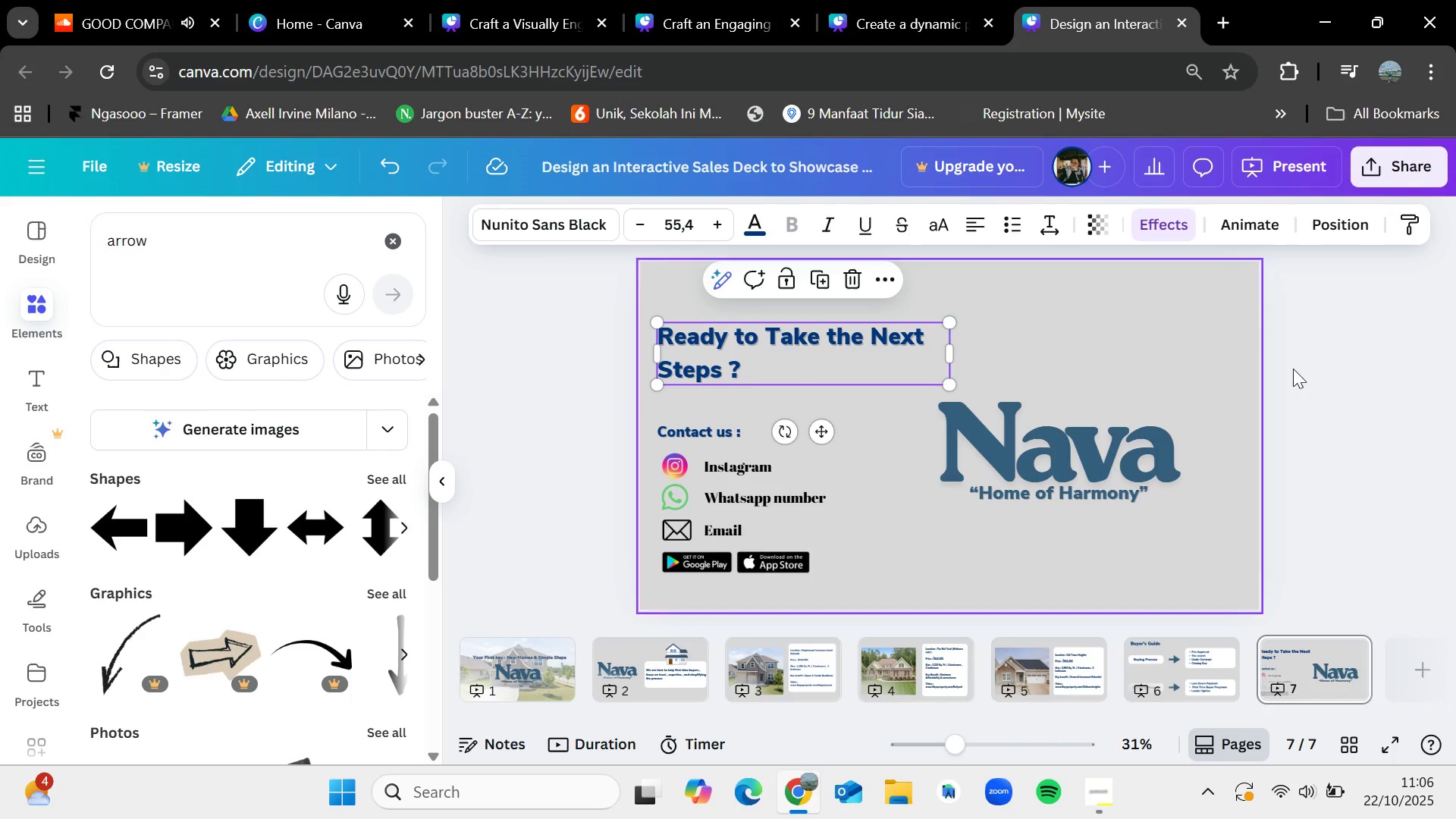 
left_click([1317, 375])
 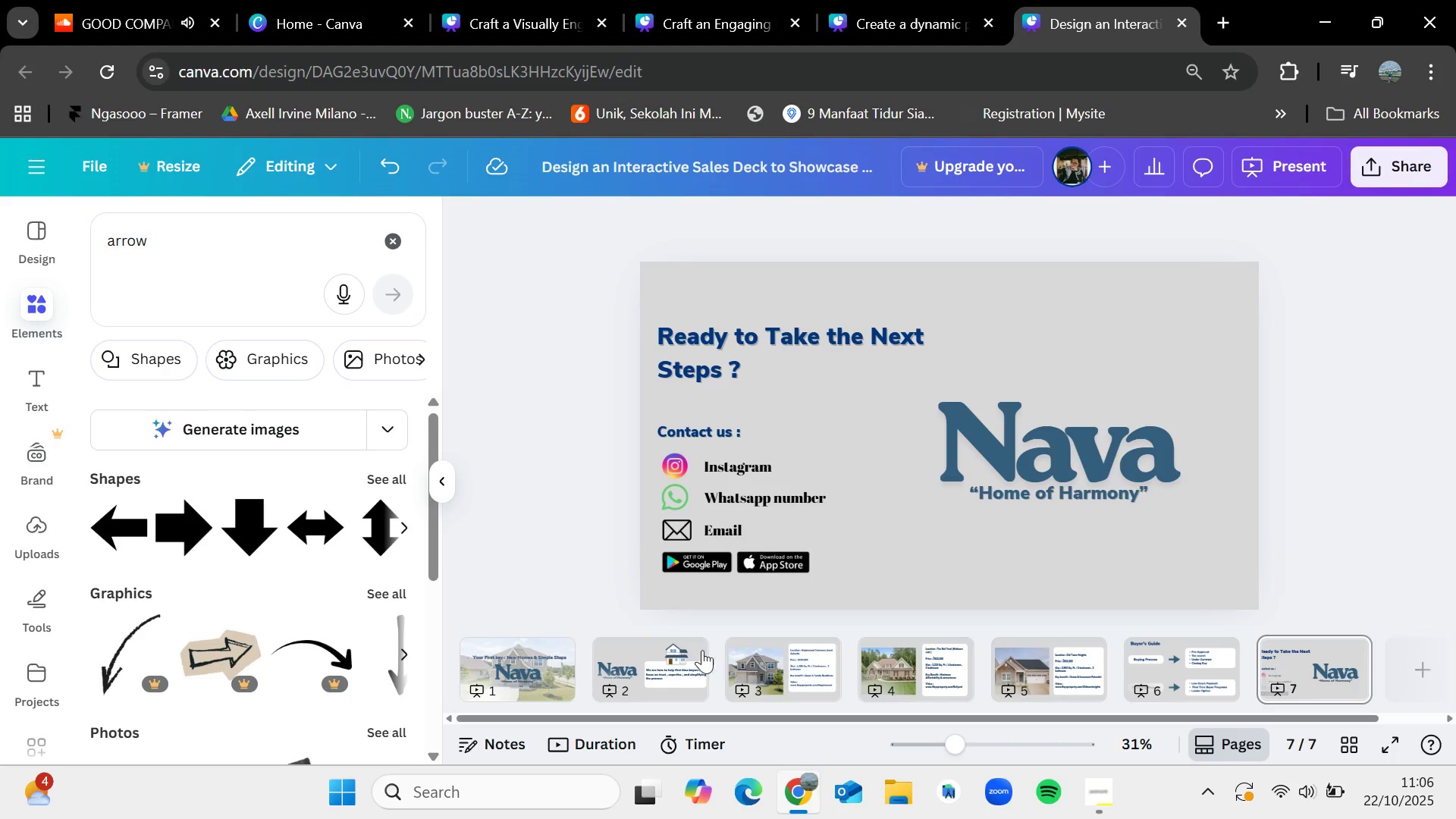 
left_click([548, 661])
 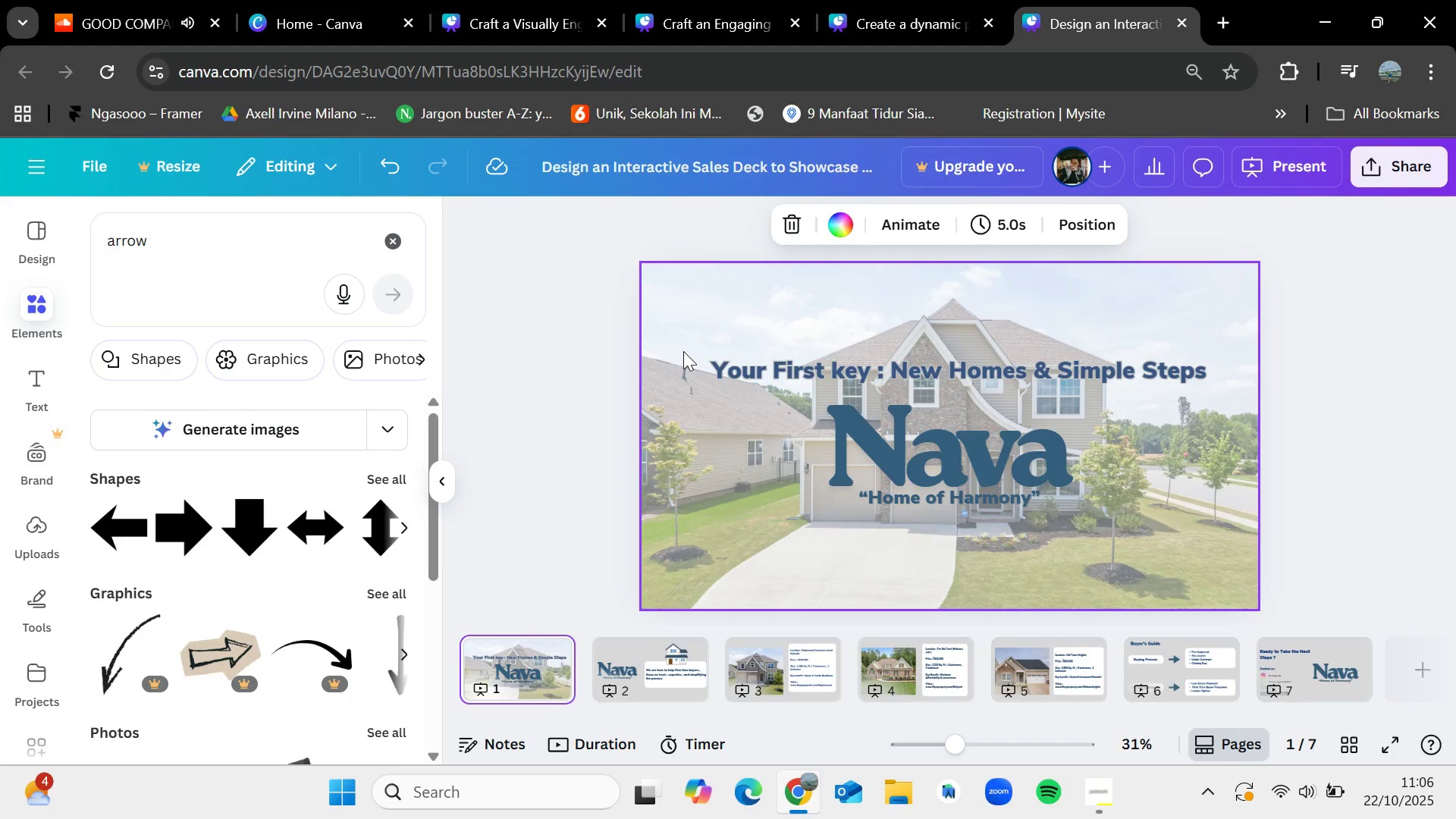 
left_click([689, 319])
 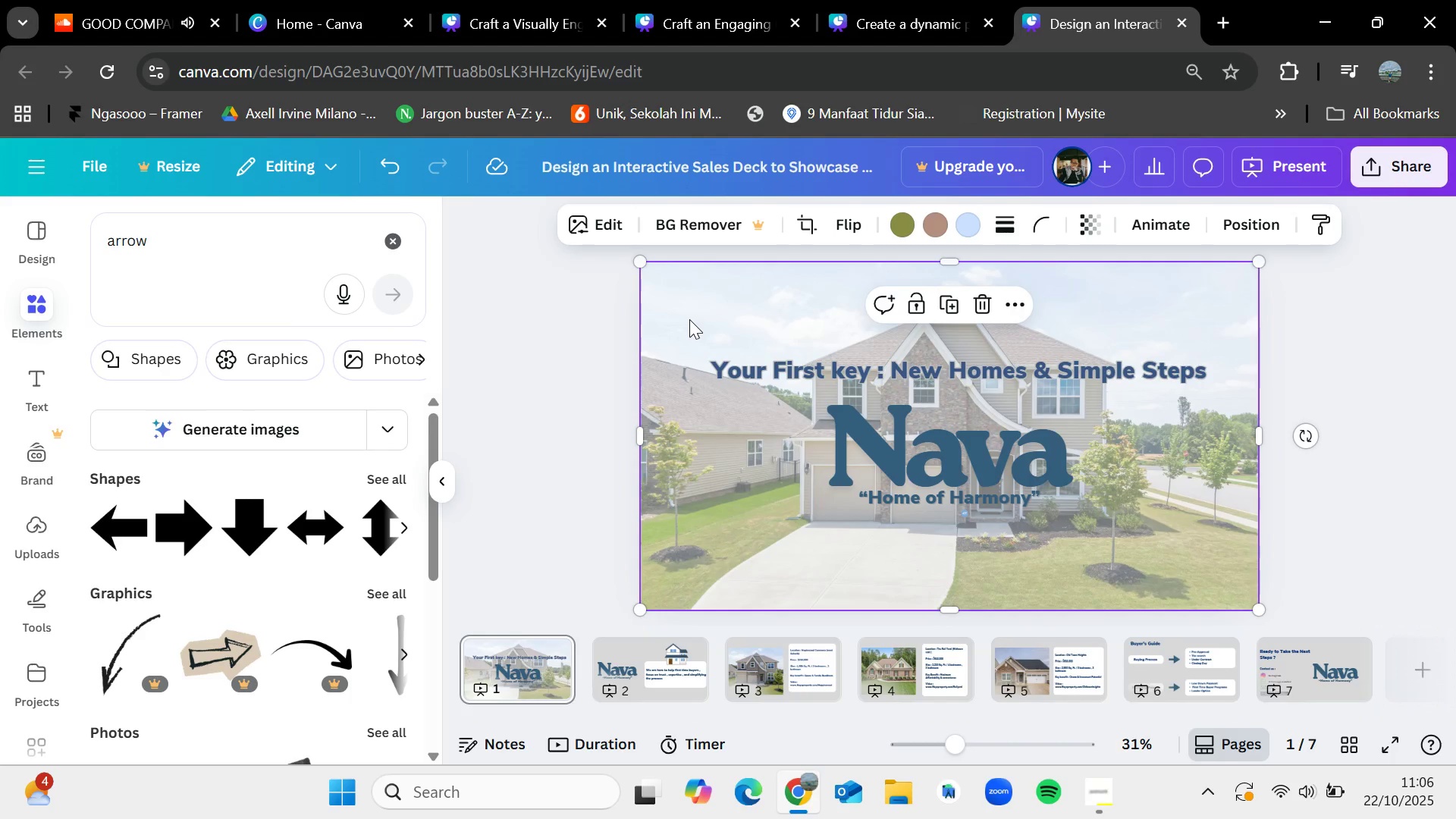 
key(Control+C)
 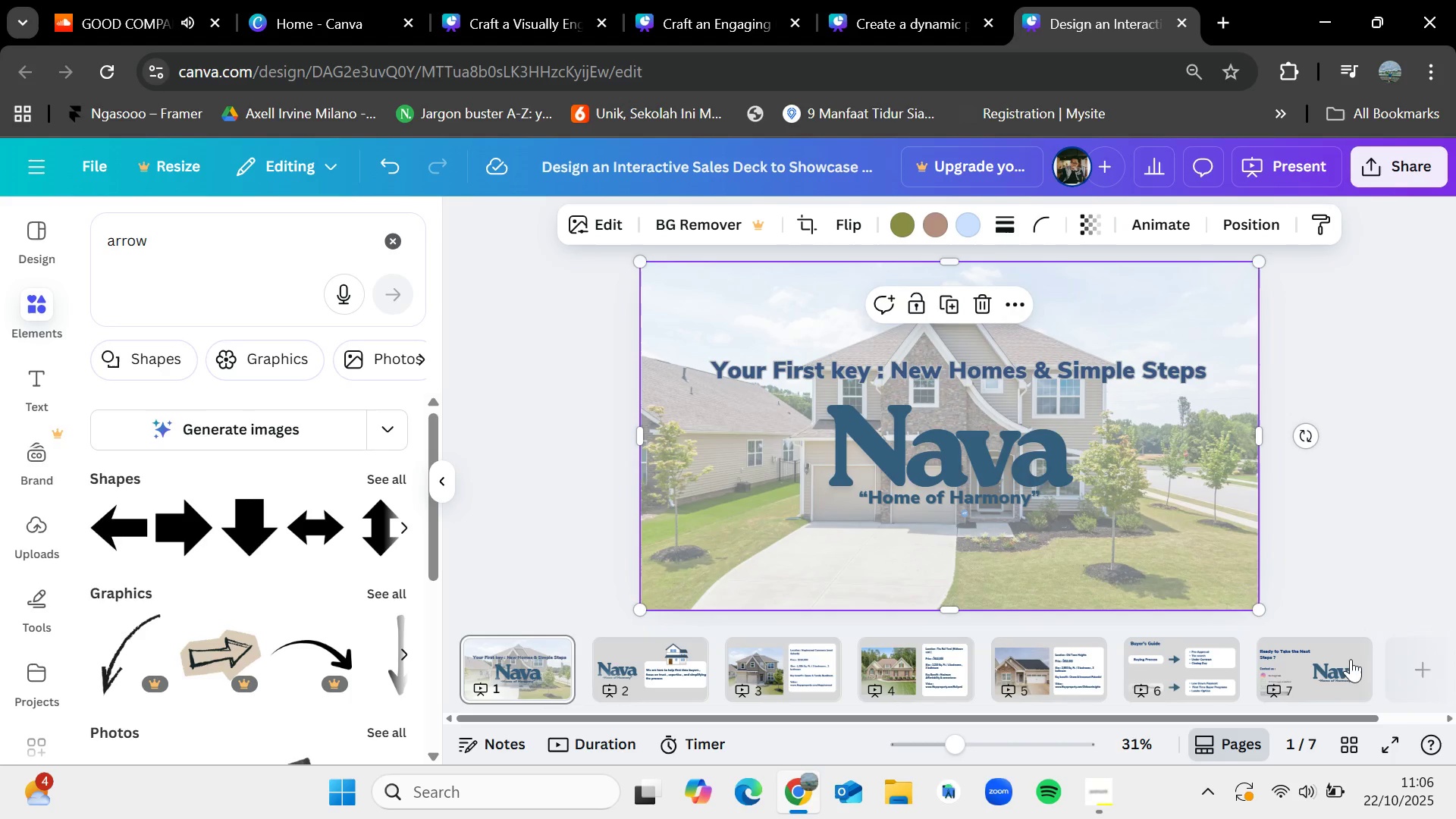 
left_click([1347, 653])
 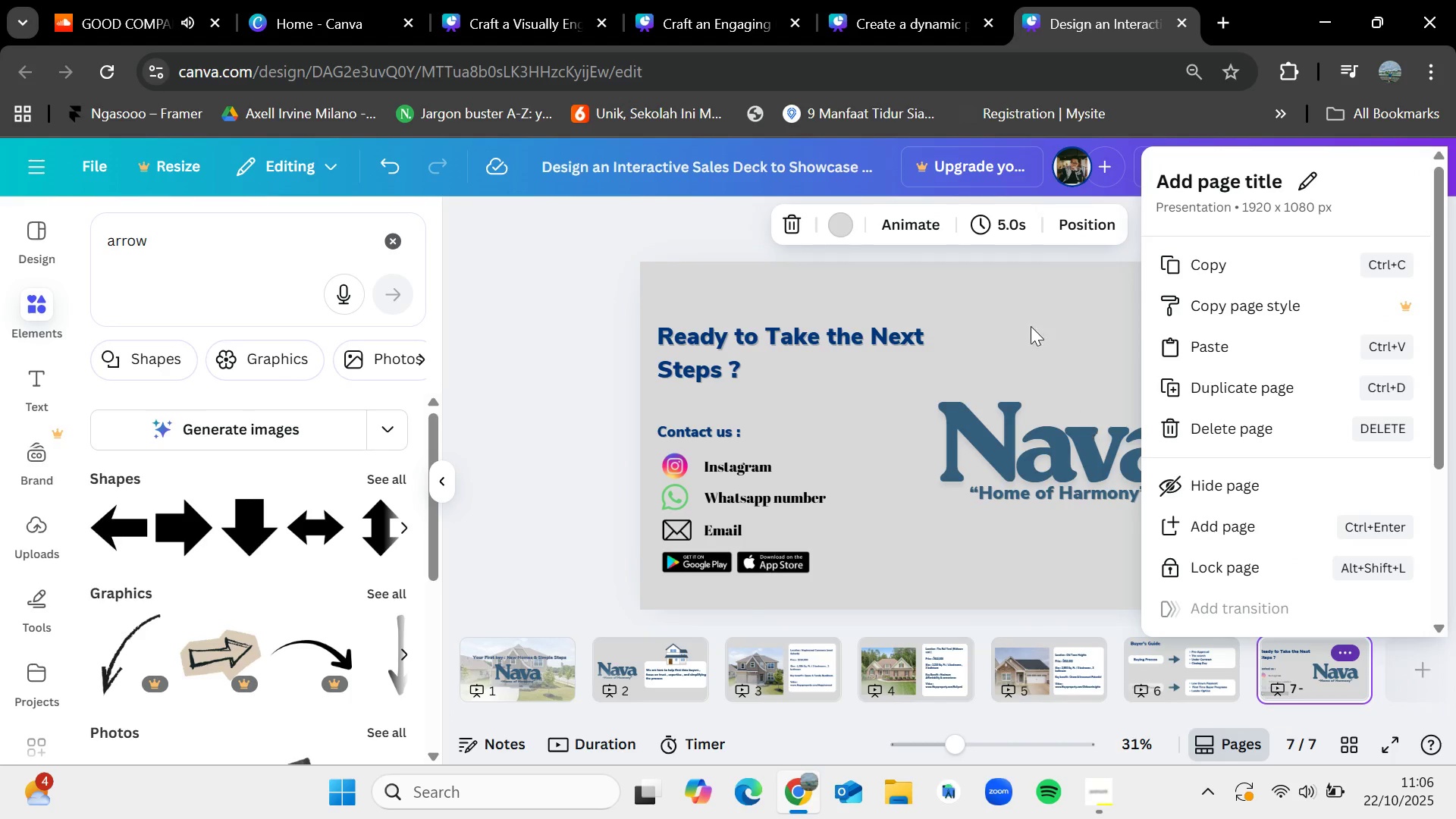 
left_click([1065, 284])
 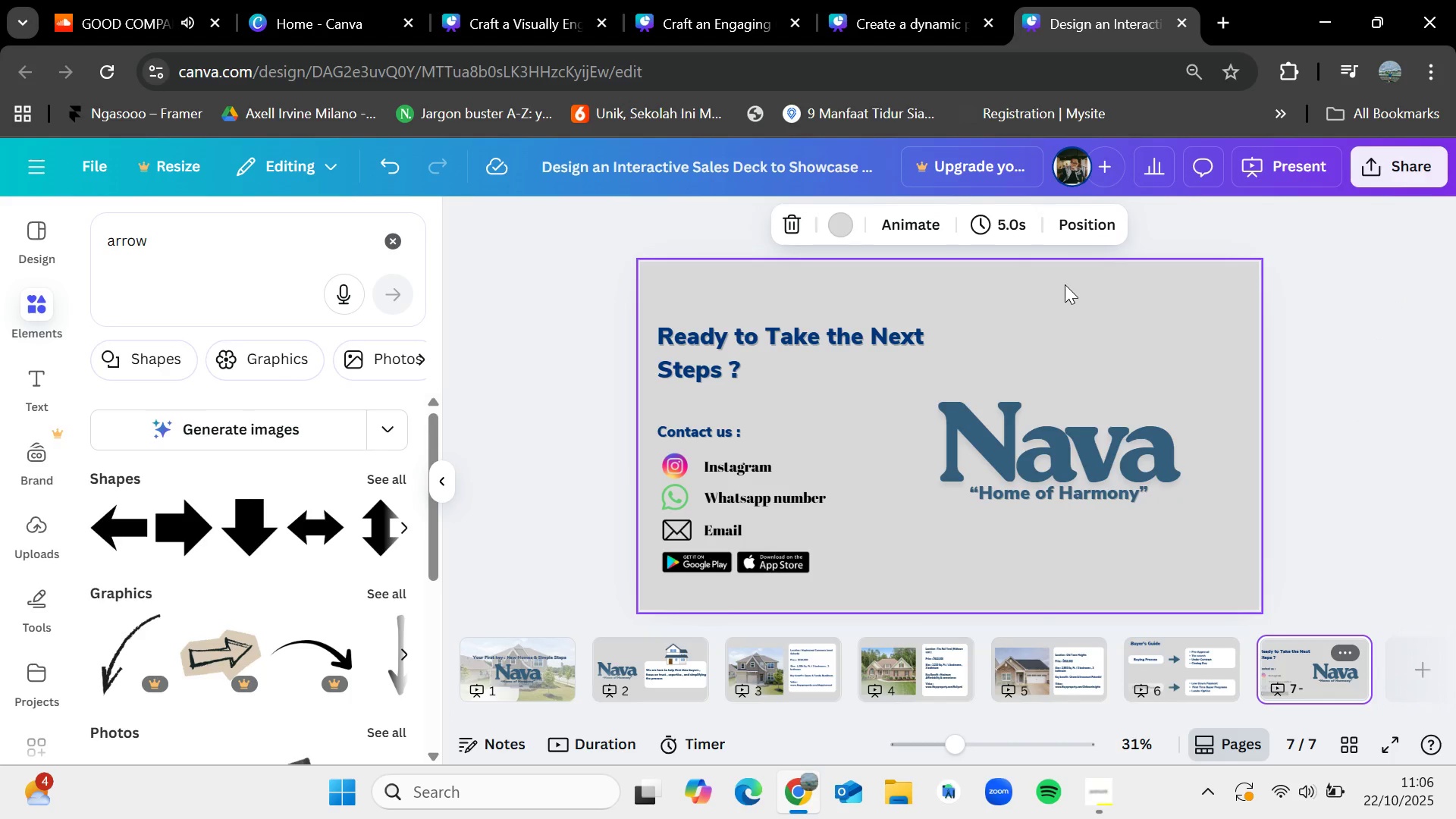 
key(Control+V)
 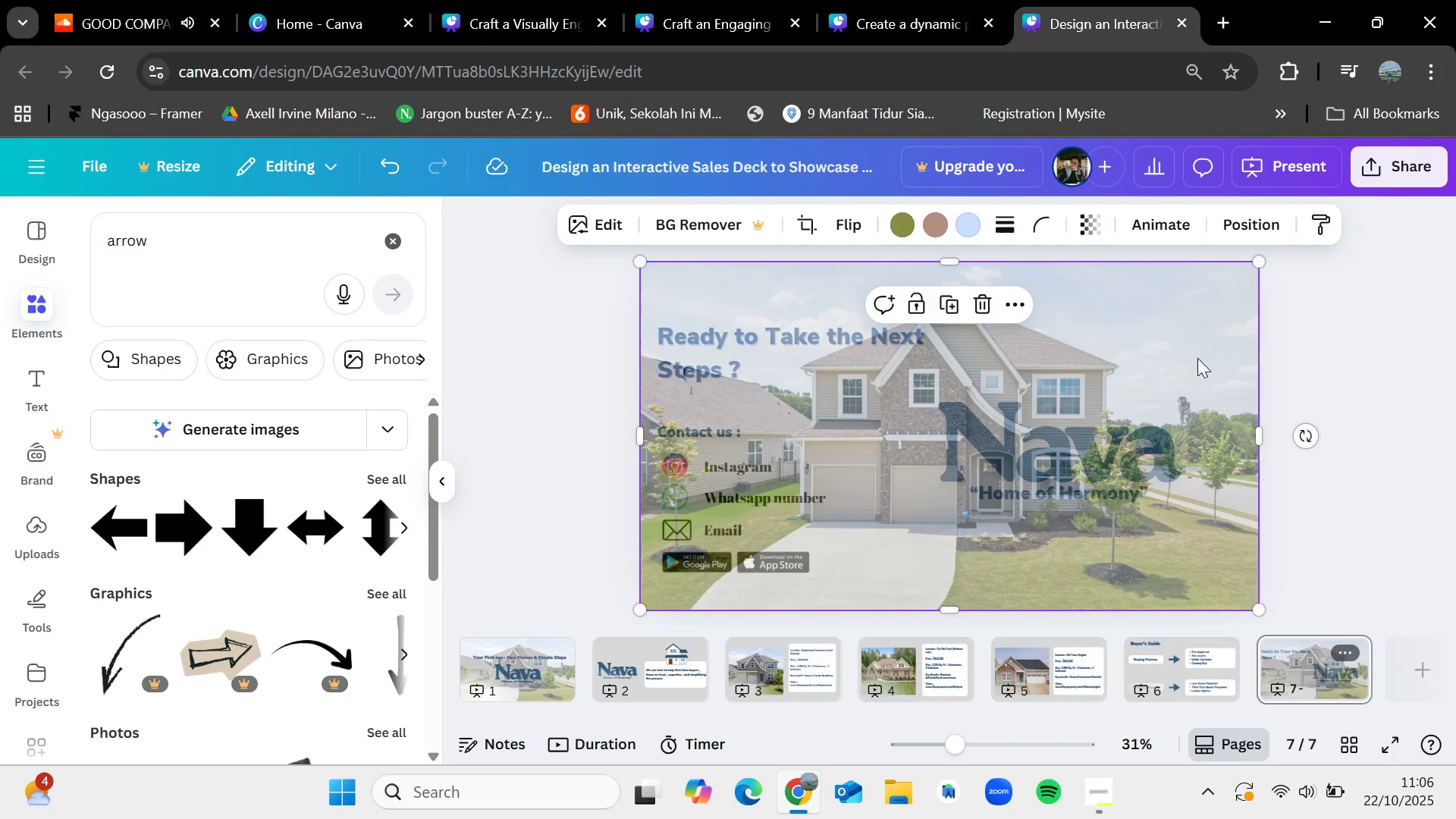 
left_click([1310, 362])
 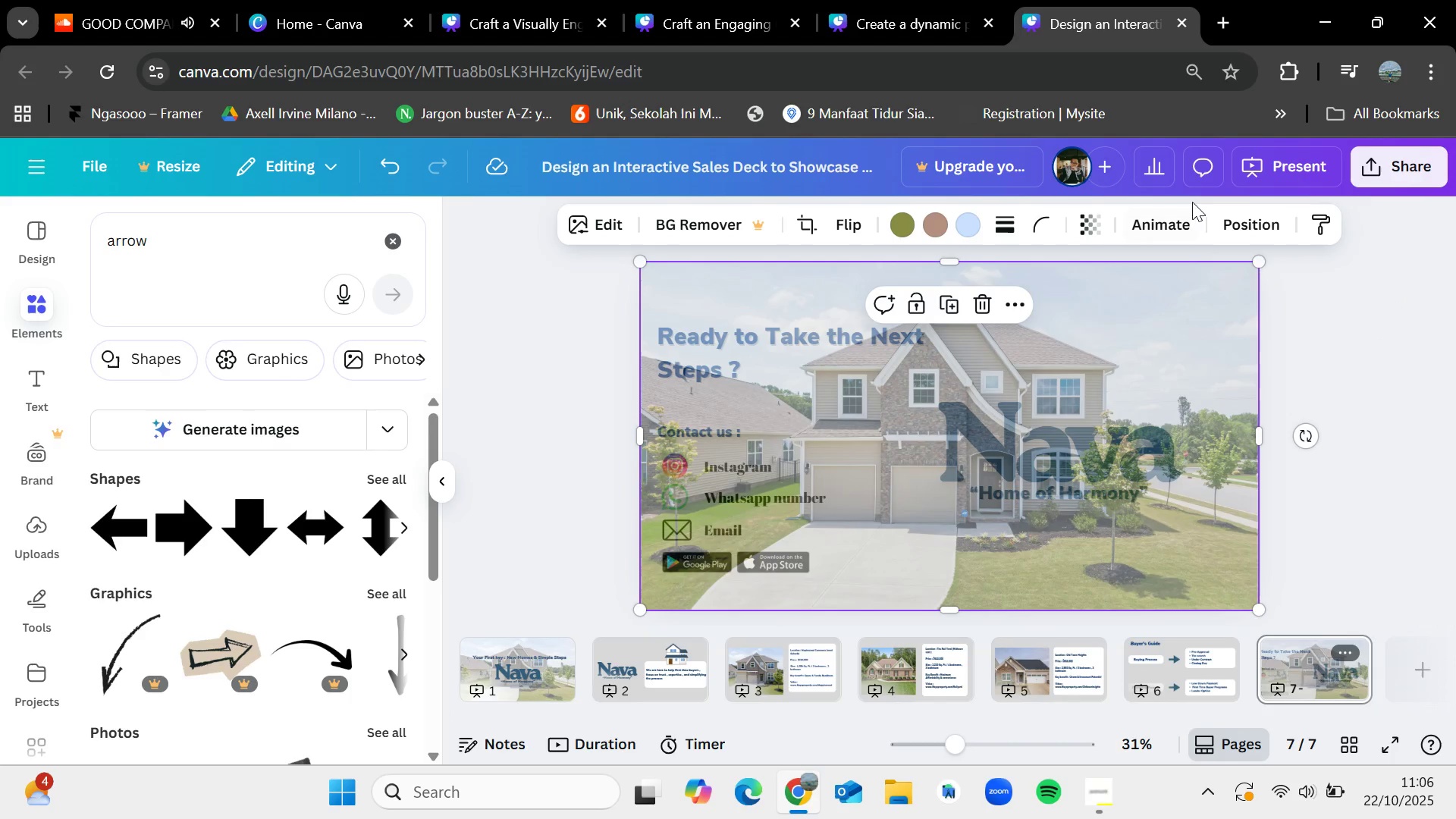 
left_click([1225, 215])
 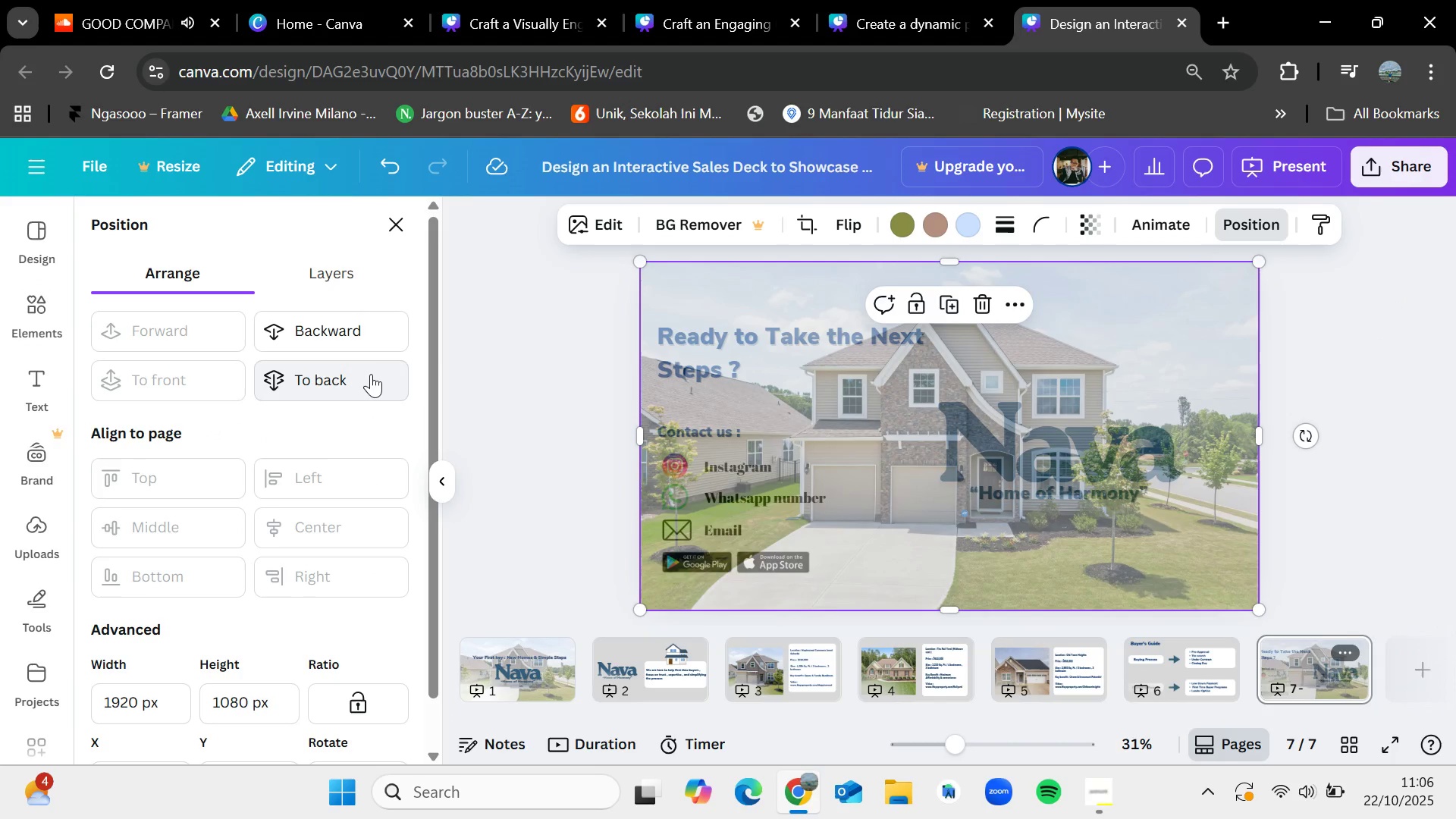 
left_click([370, 374])
 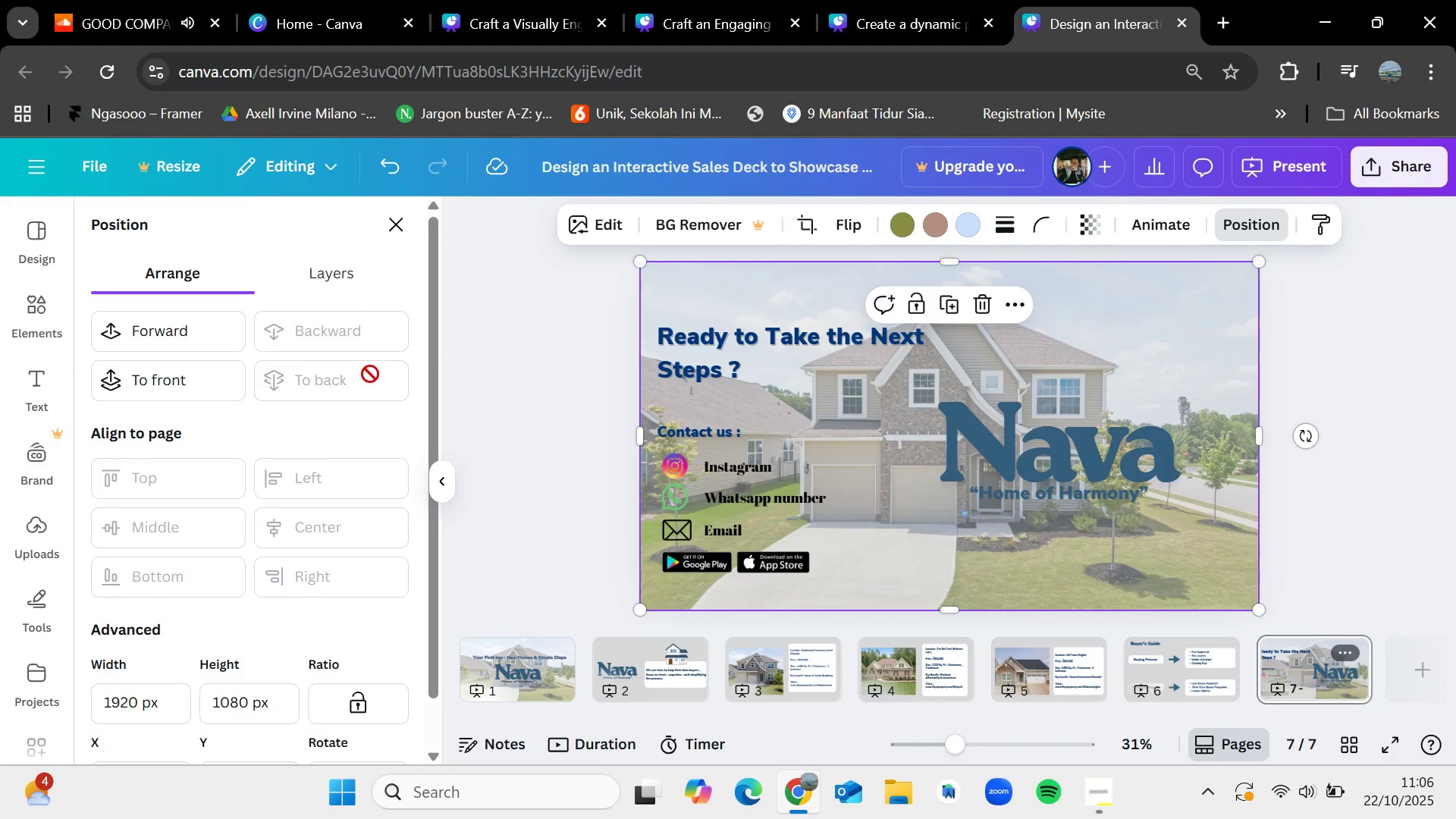 
key(Control+Z)
 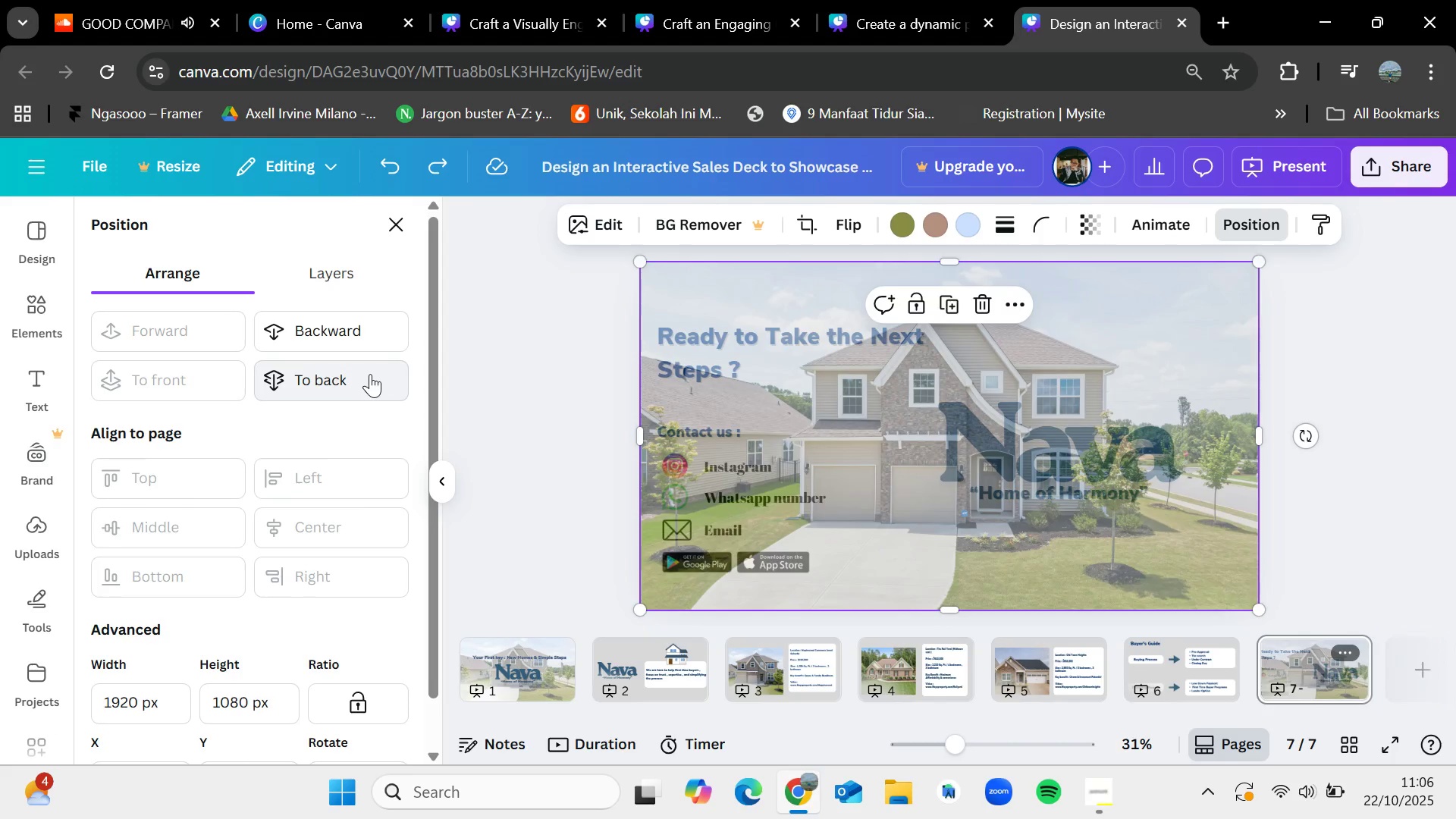 
key(Control+Z)
 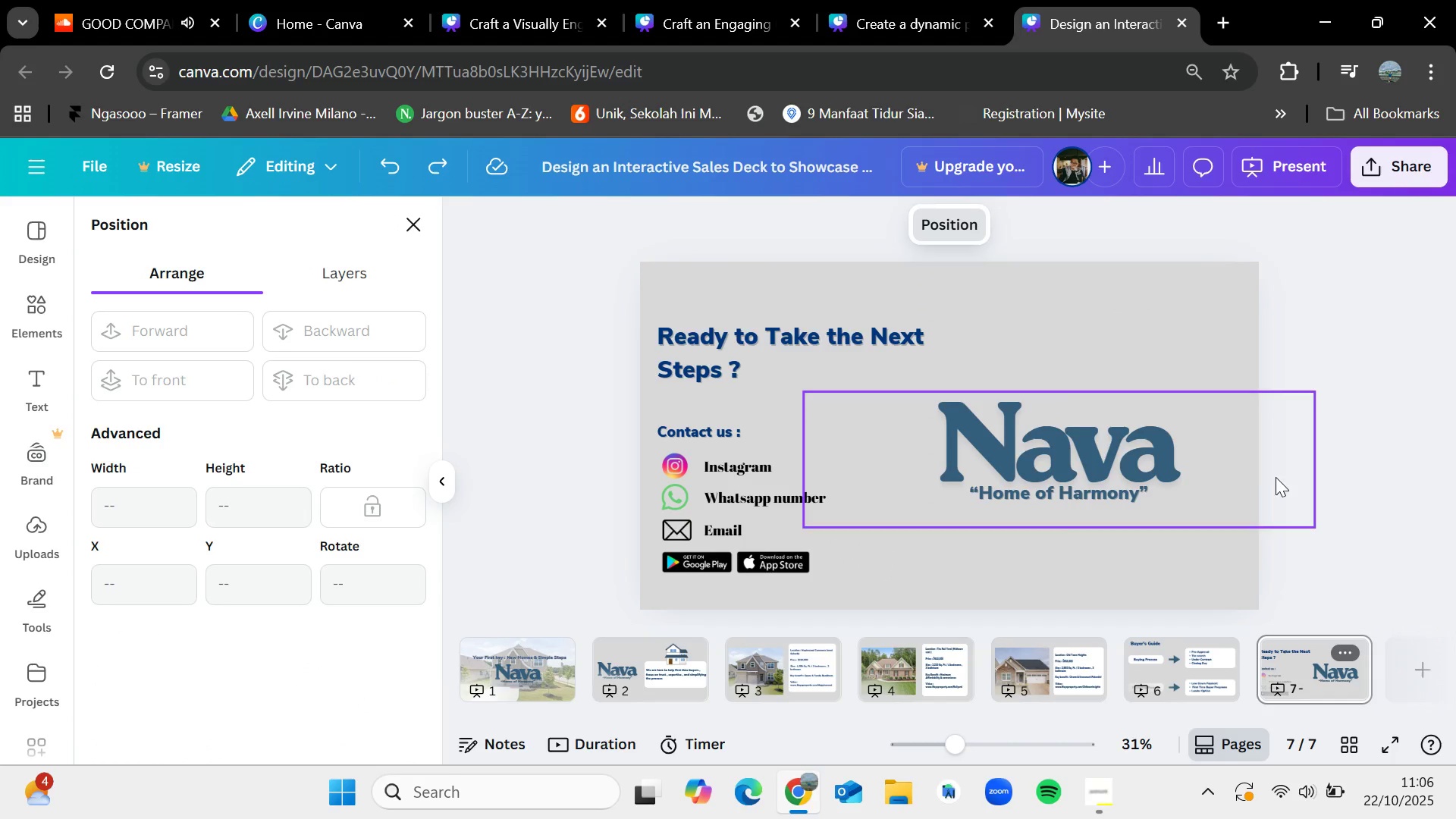 
left_click([1402, 420])
 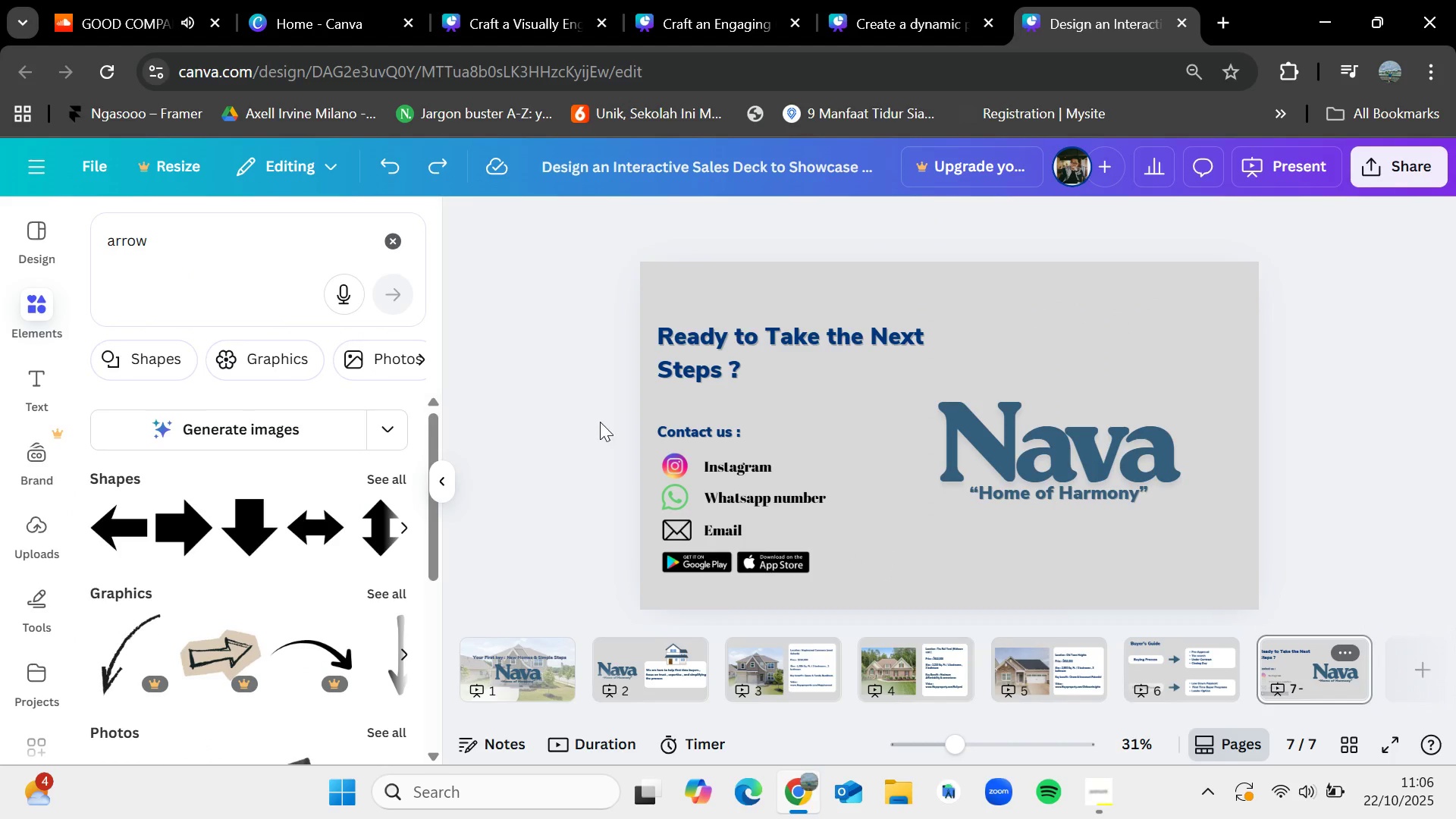 
left_click([600, 422])
 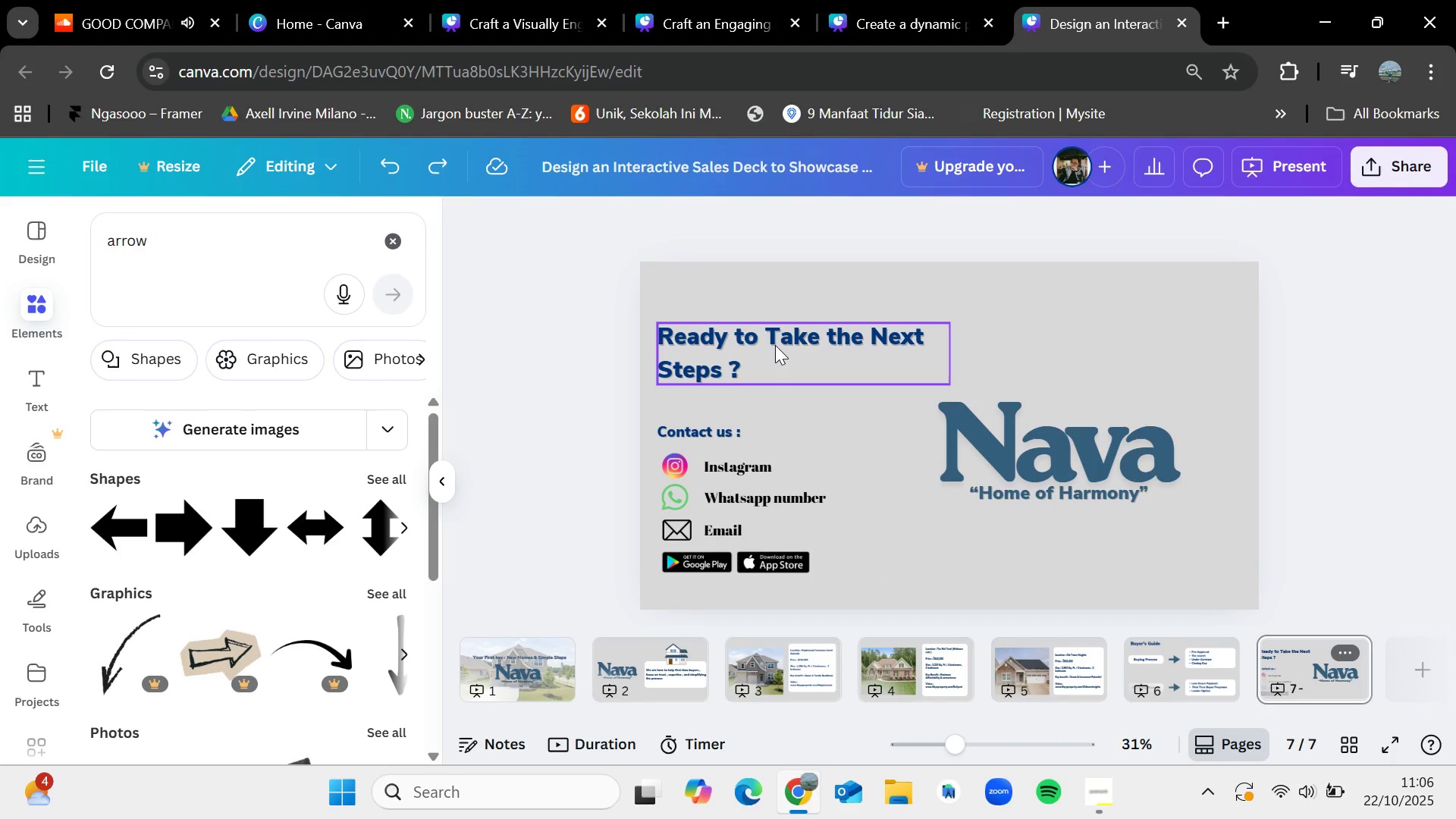 
left_click_drag(start_coordinate=[775, 345], to_coordinate=[776, 356])
 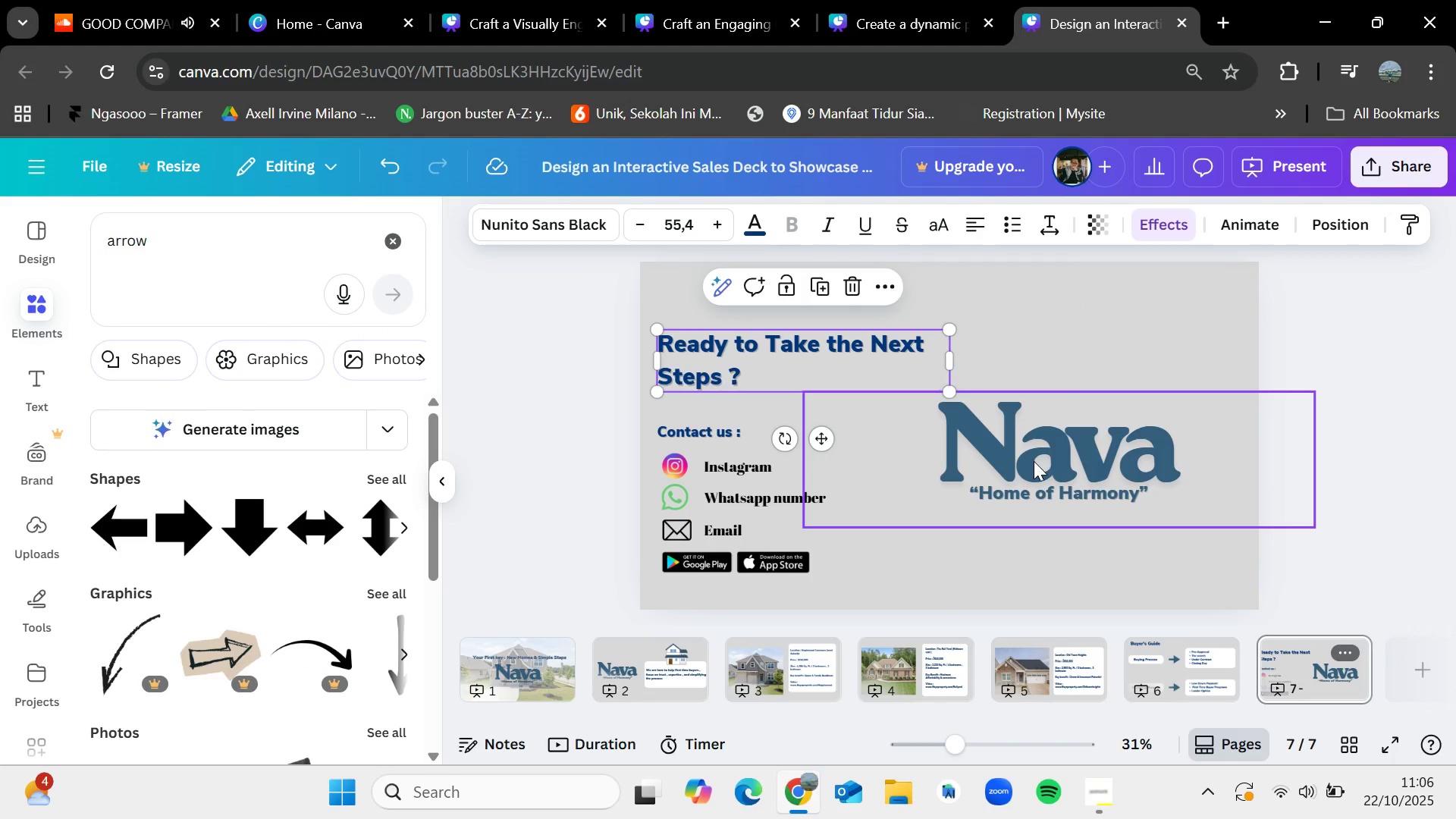 
left_click([1034, 462])
 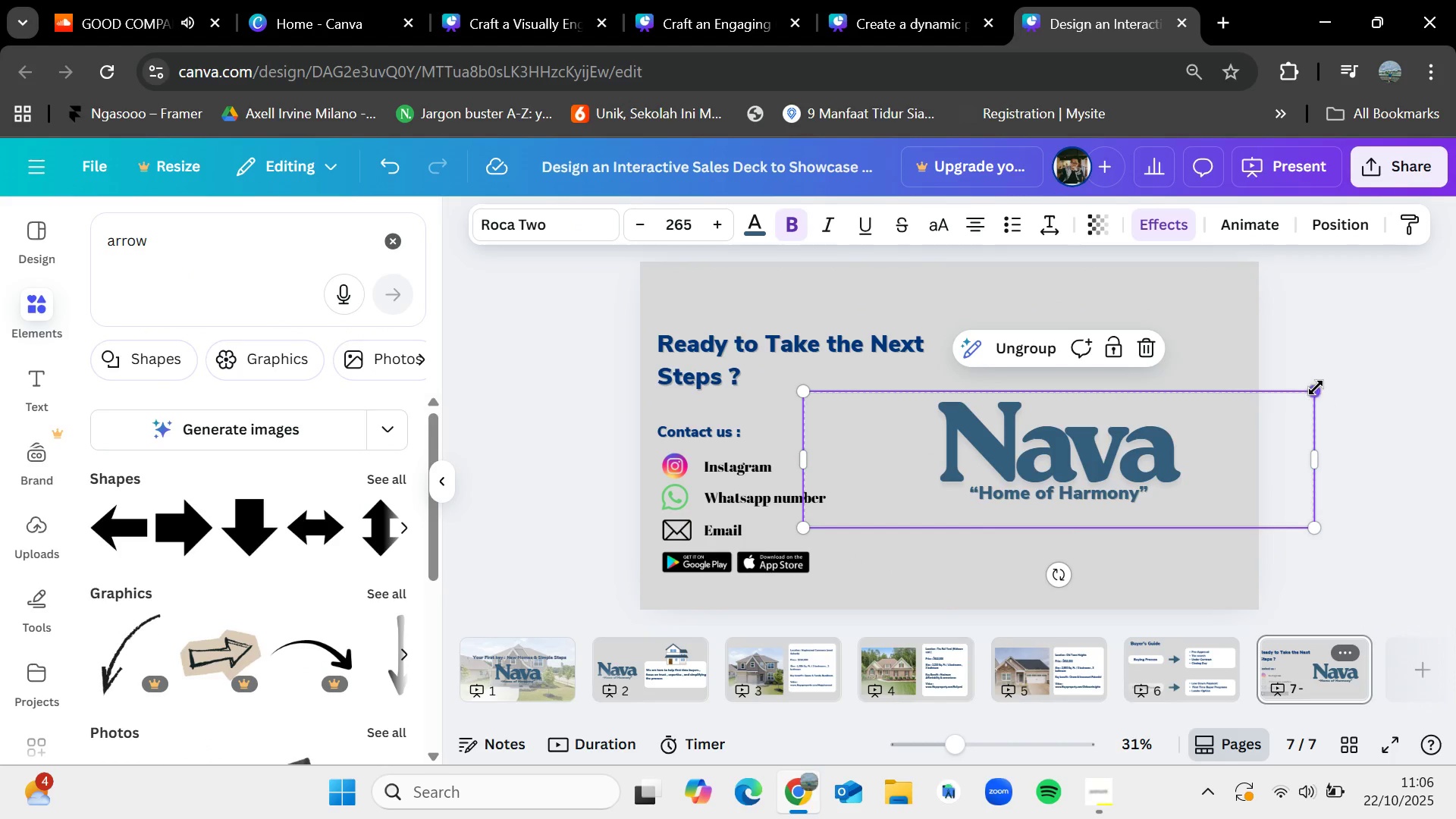 
left_click_drag(start_coordinate=[1316, 388], to_coordinate=[1322, 383])
 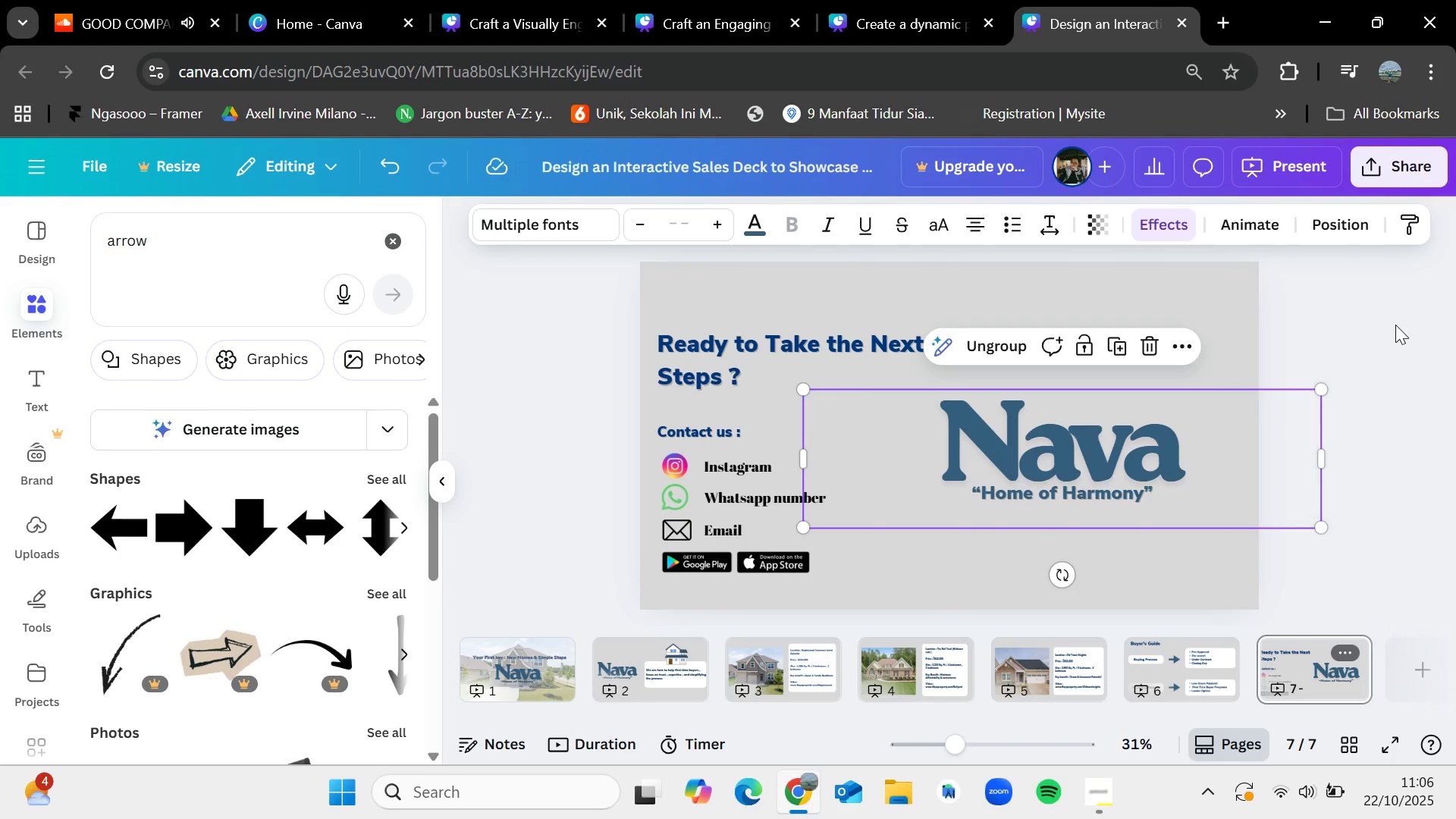 
left_click([1395, 325])
 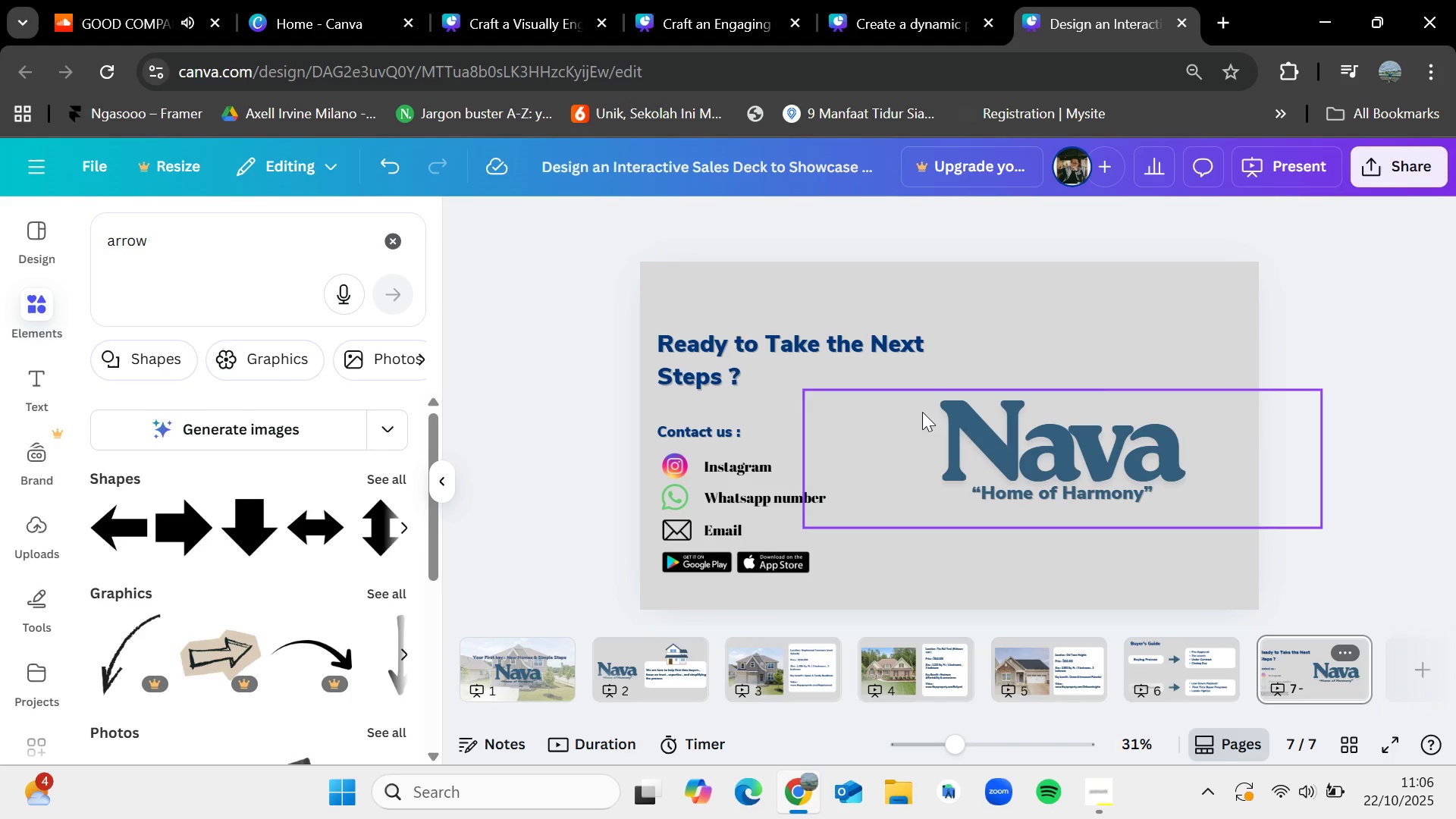 
wait(5.84)
 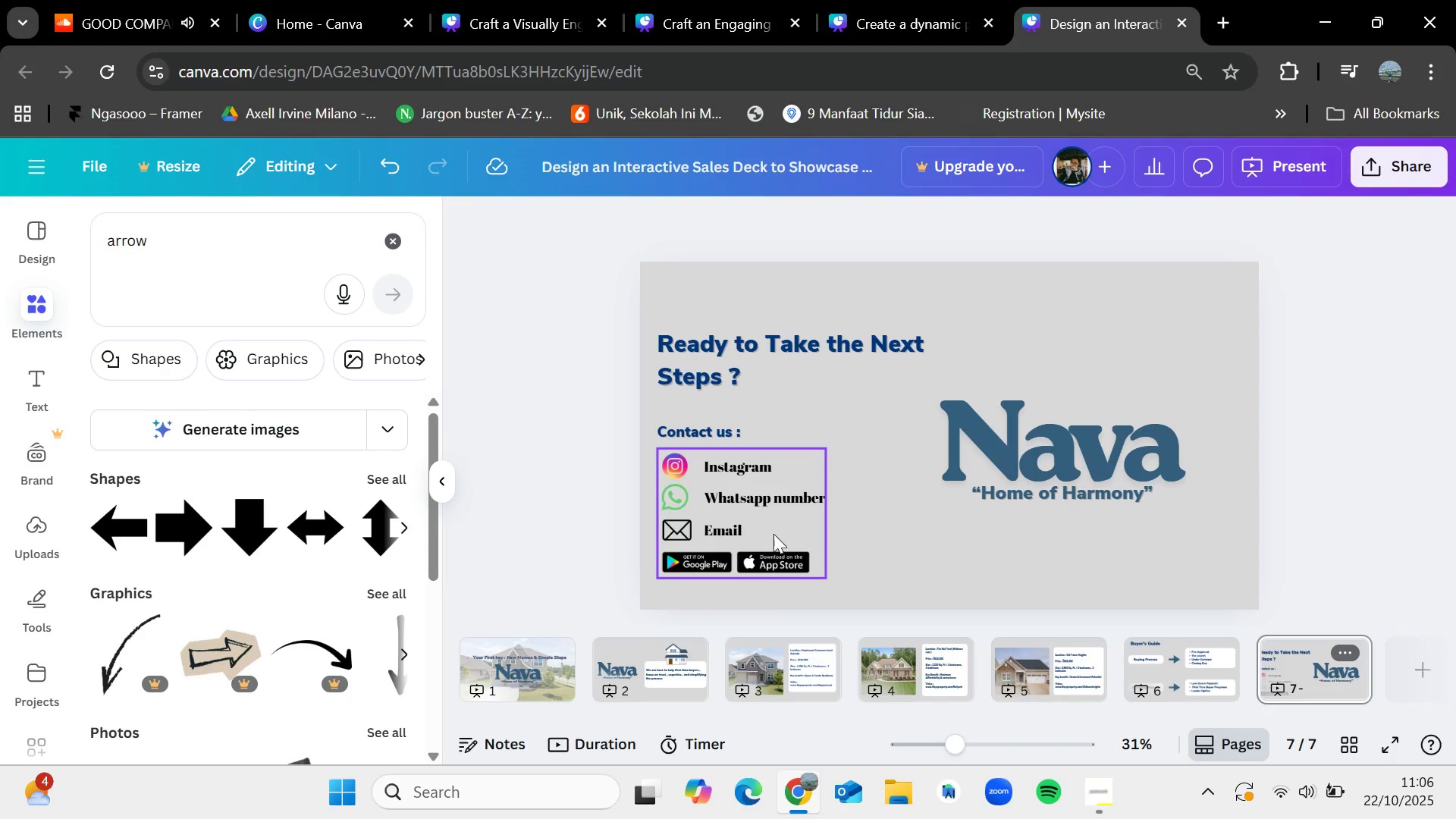 
left_click([1185, 663])
 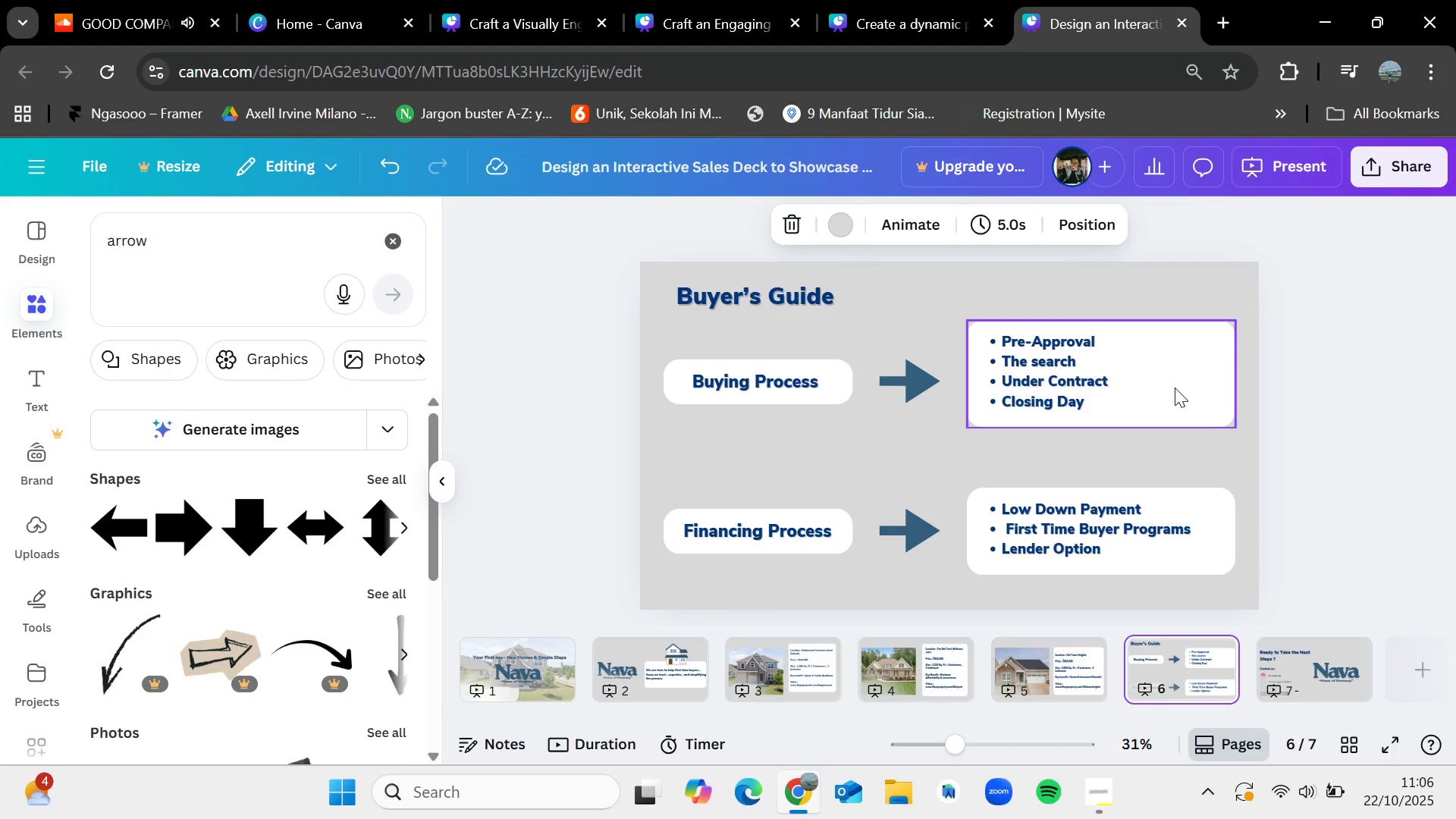 
left_click([1182, 381])
 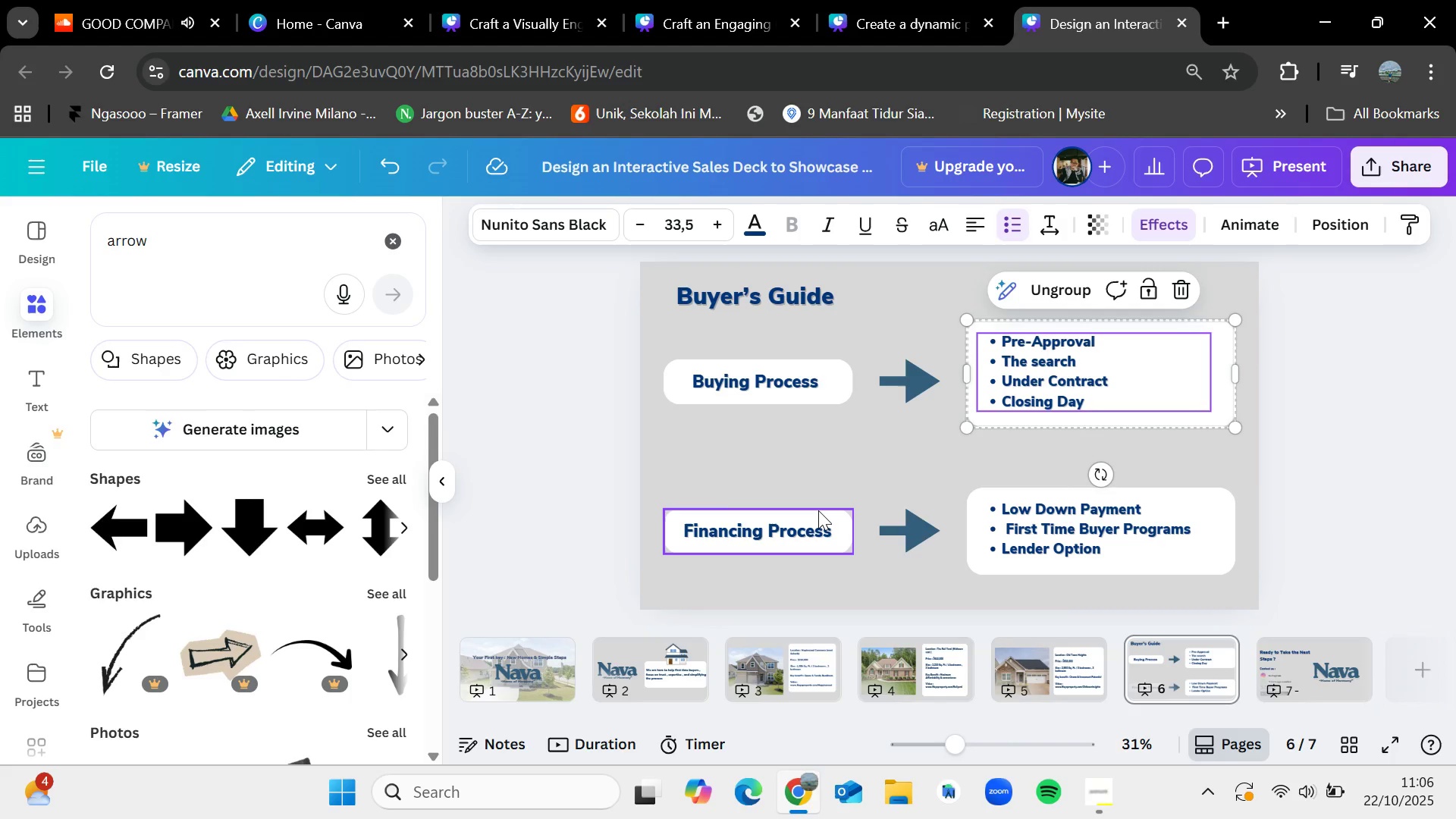 
left_click([1187, 500])
 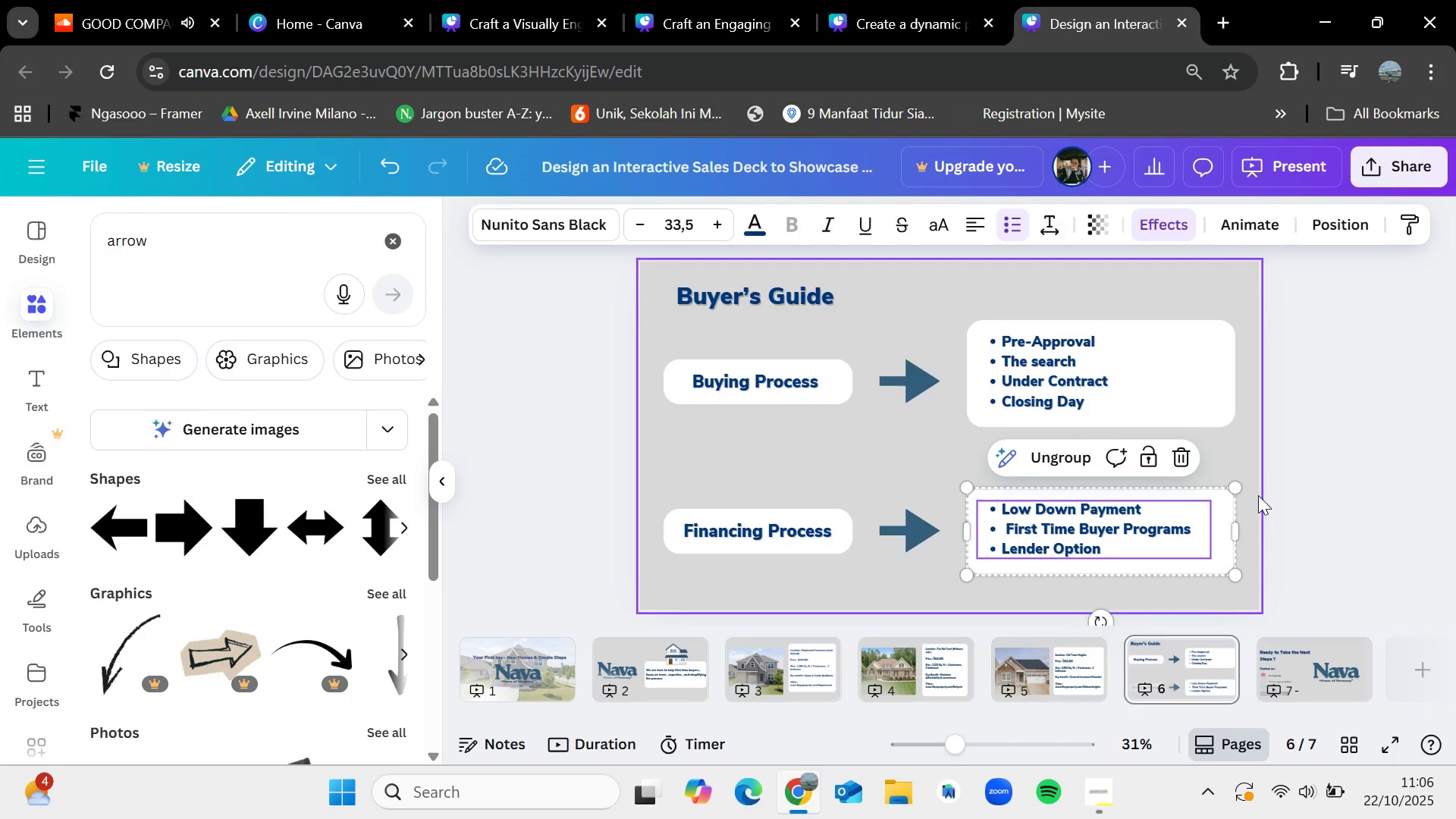 
left_click([683, 662])
 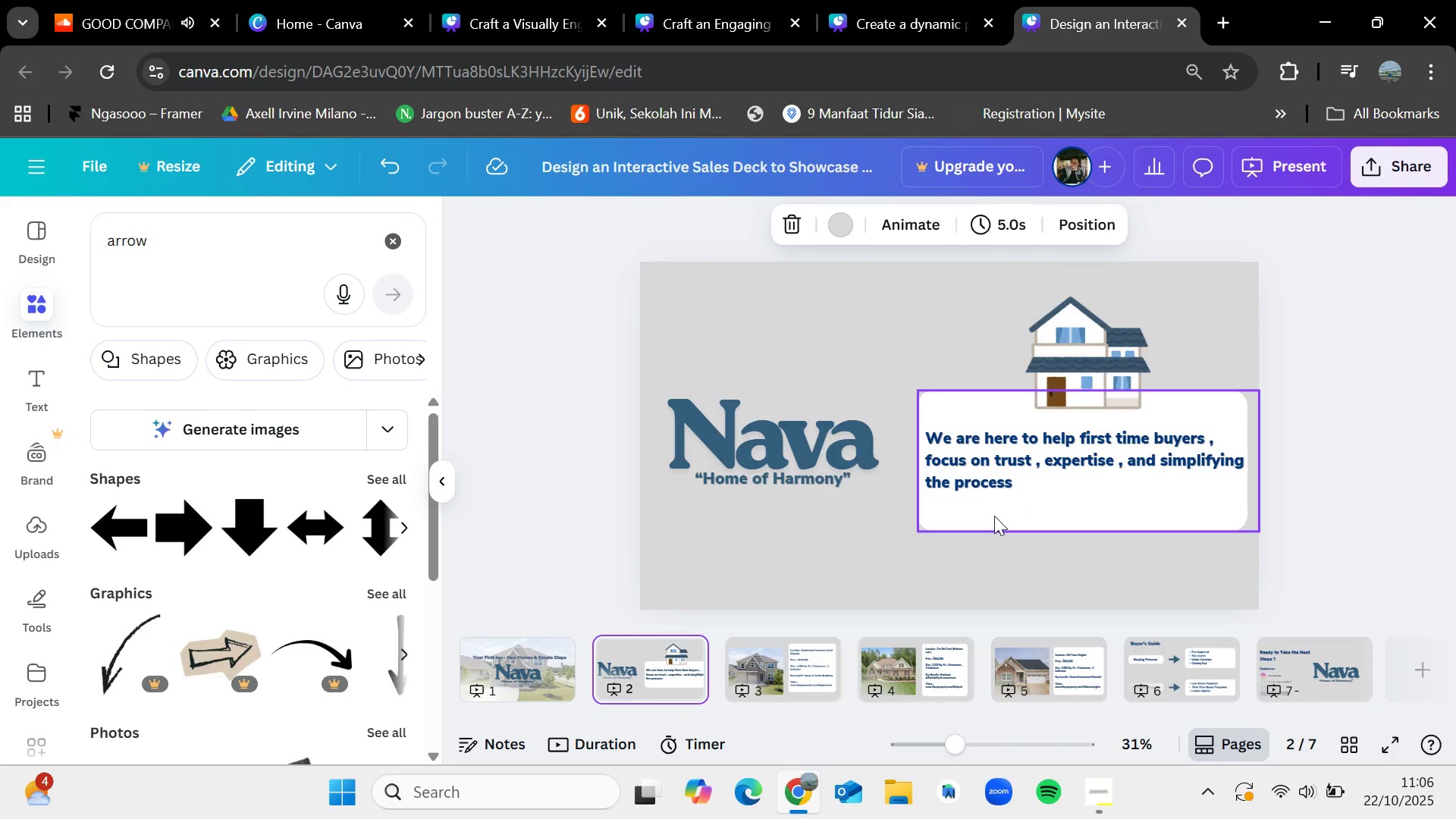 
left_click([994, 516])
 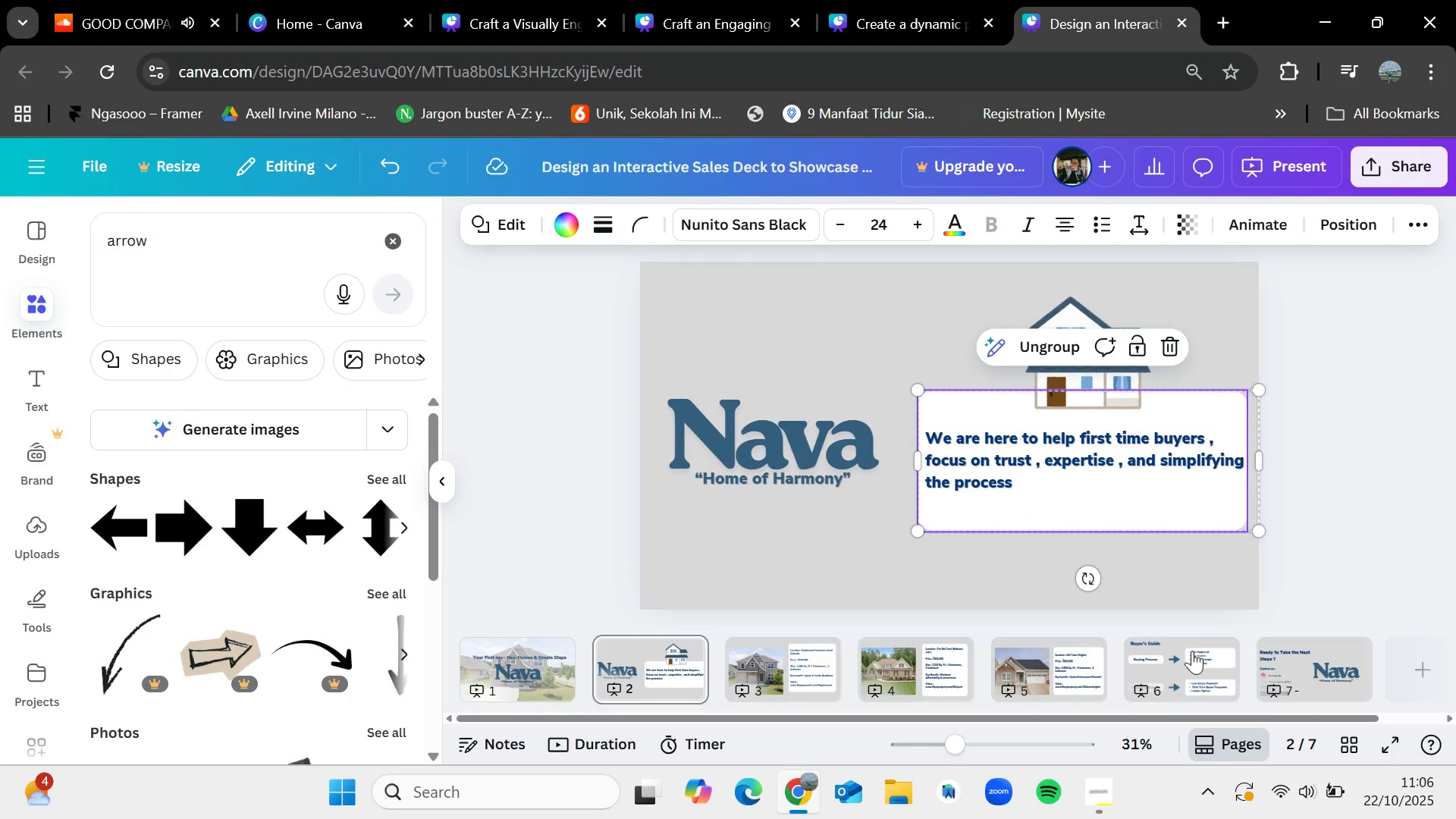 
left_click([1180, 654])
 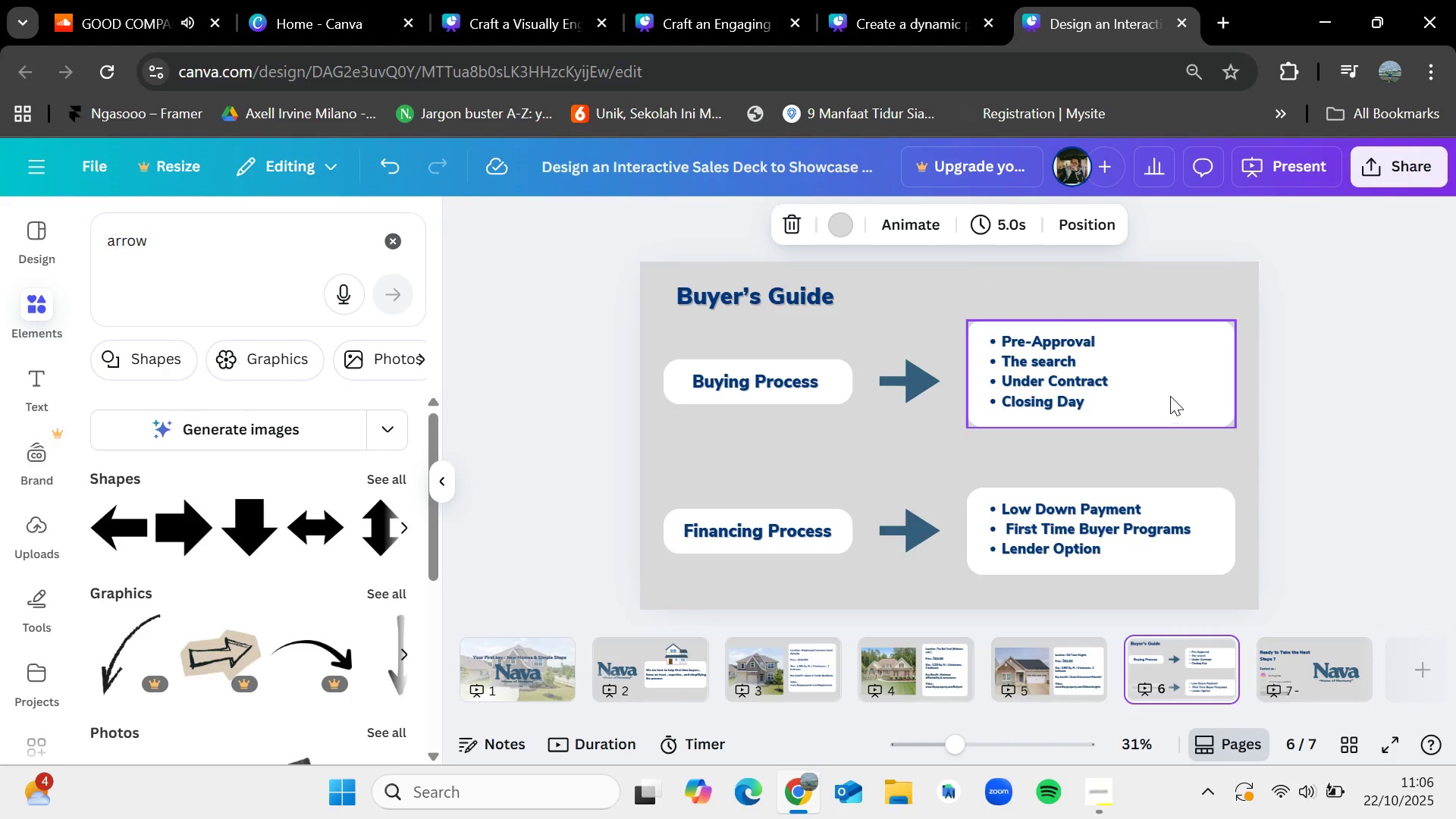 
left_click([1170, 396])
 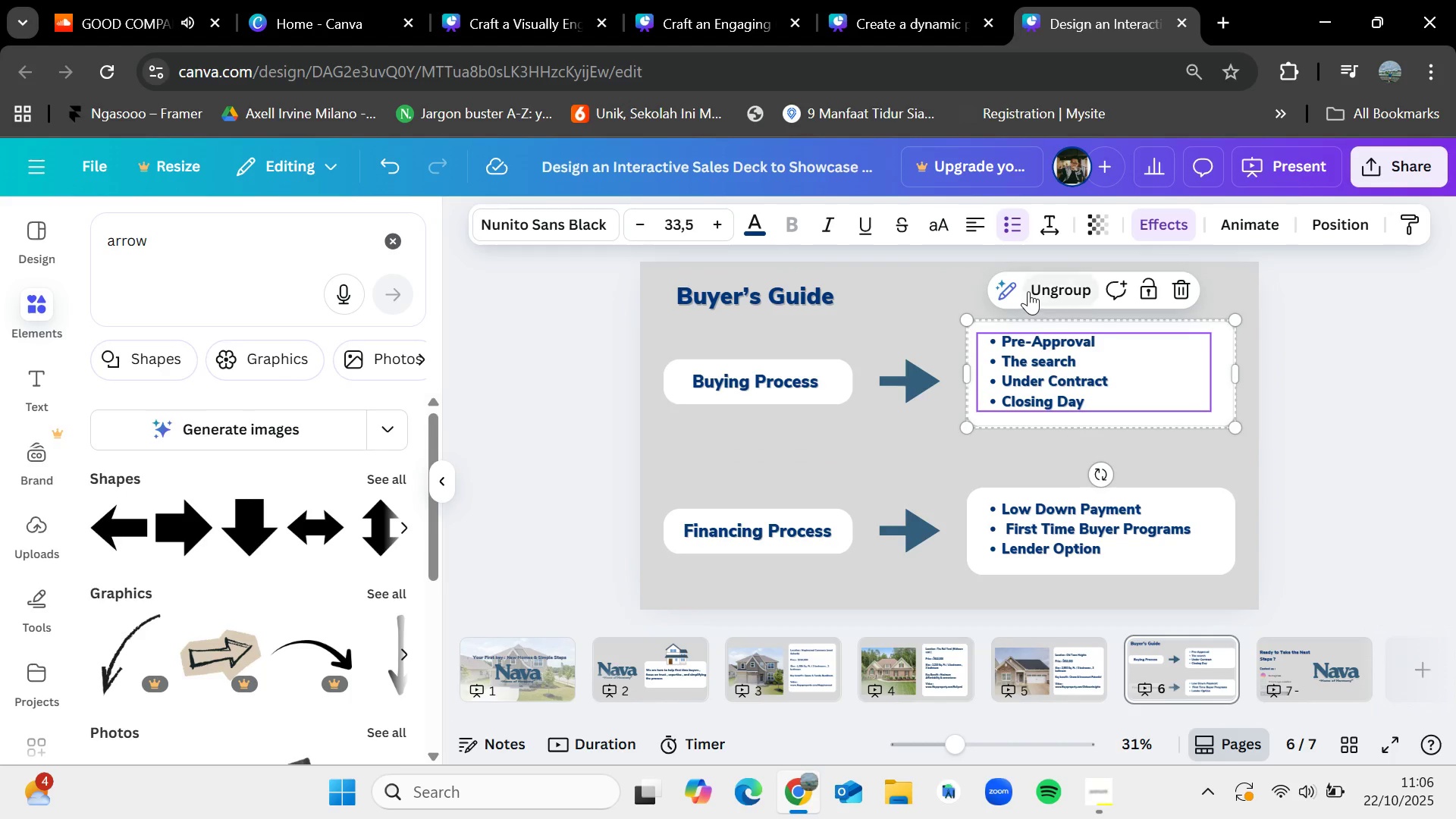 
left_click([1028, 291])
 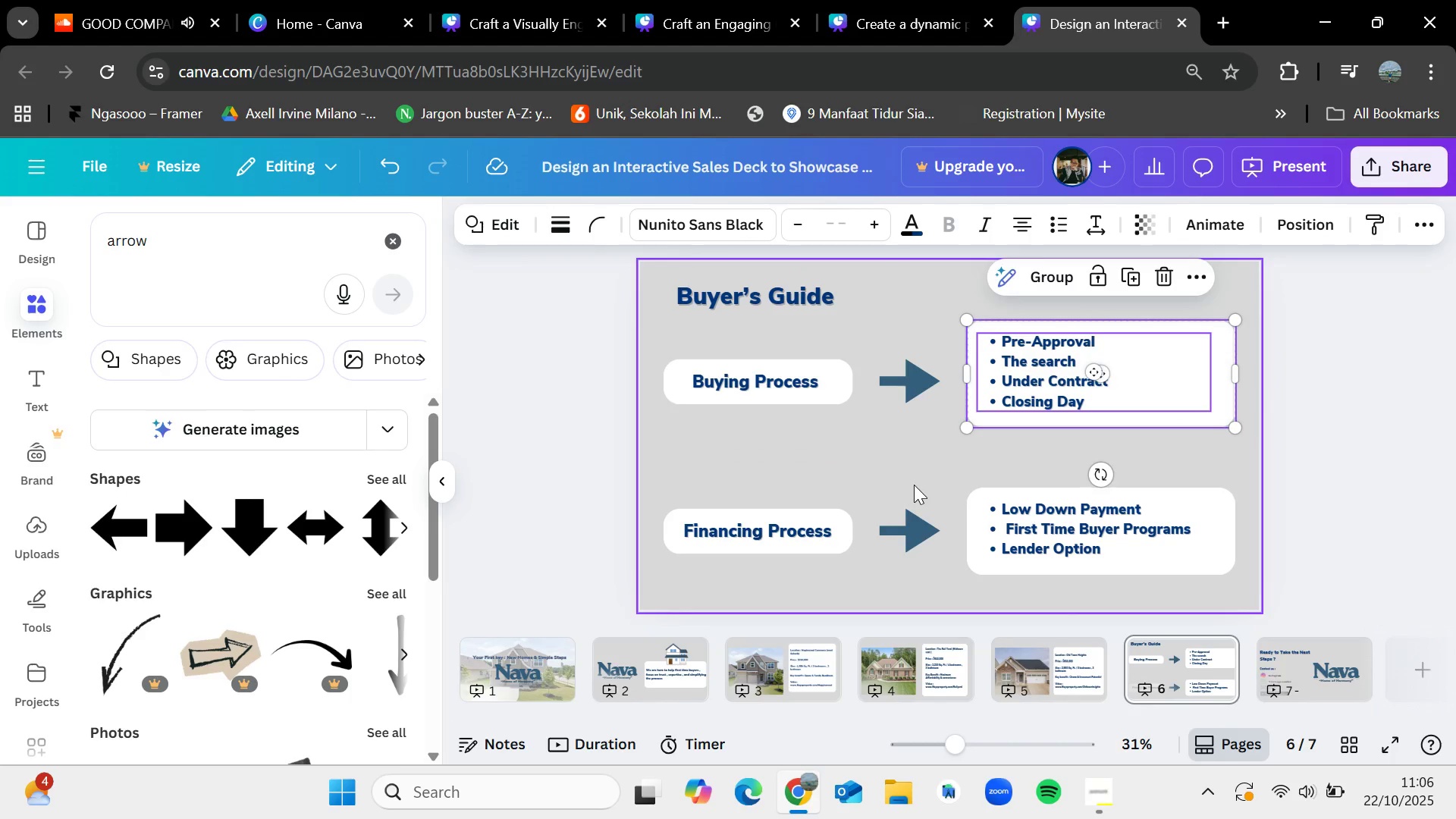 
left_click([914, 485])
 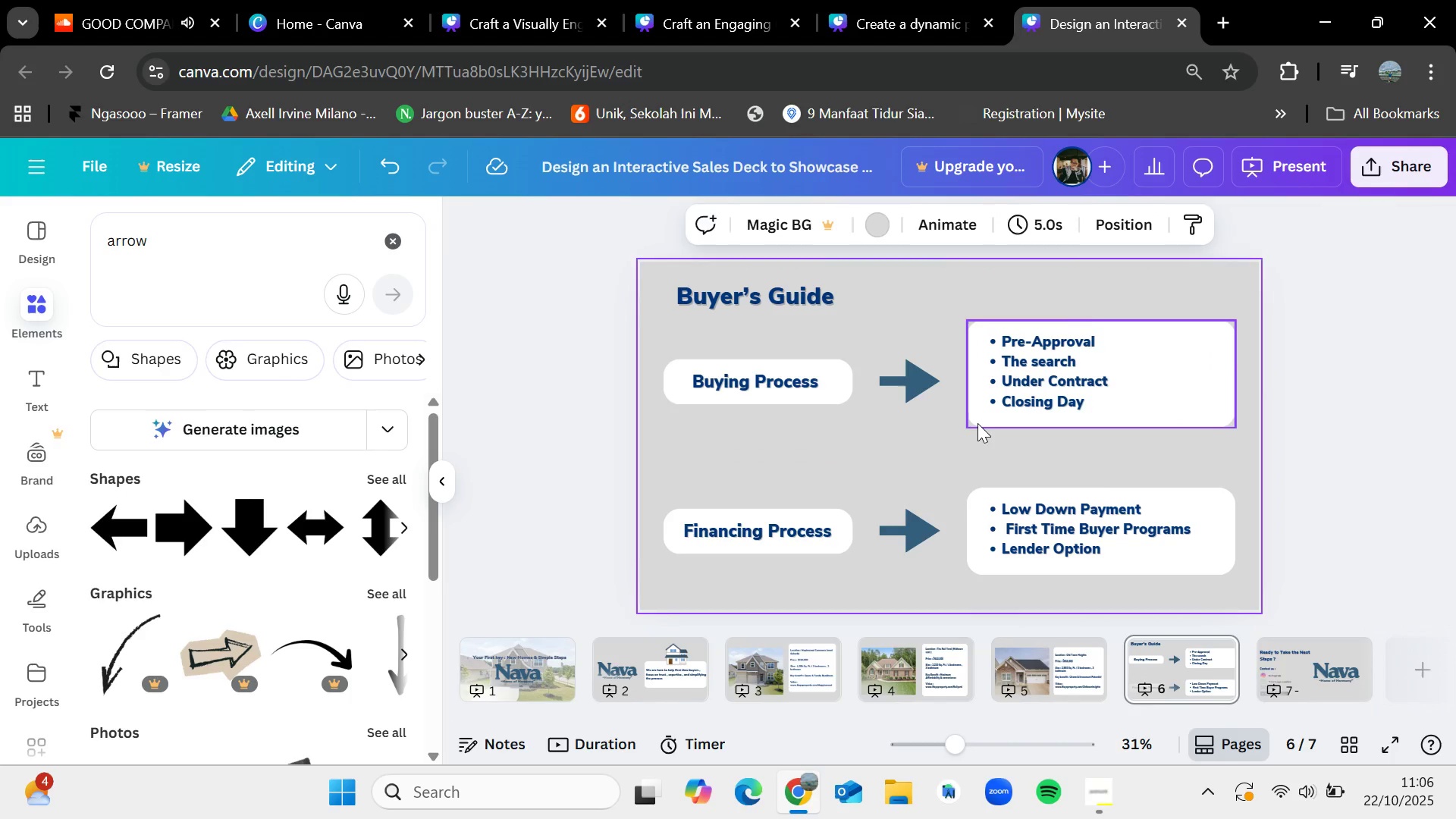 
left_click([977, 423])
 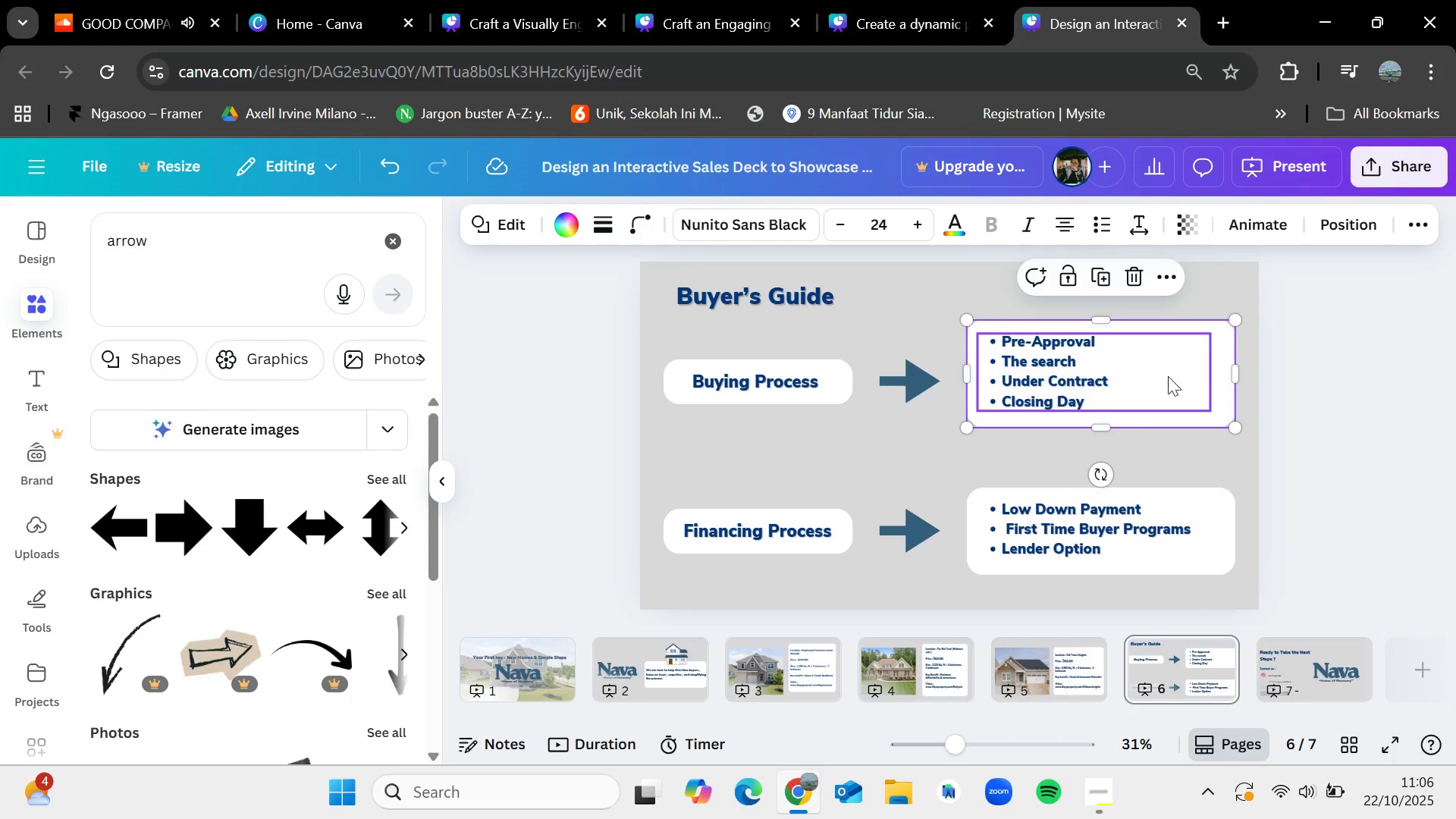 
key(Control+C)
 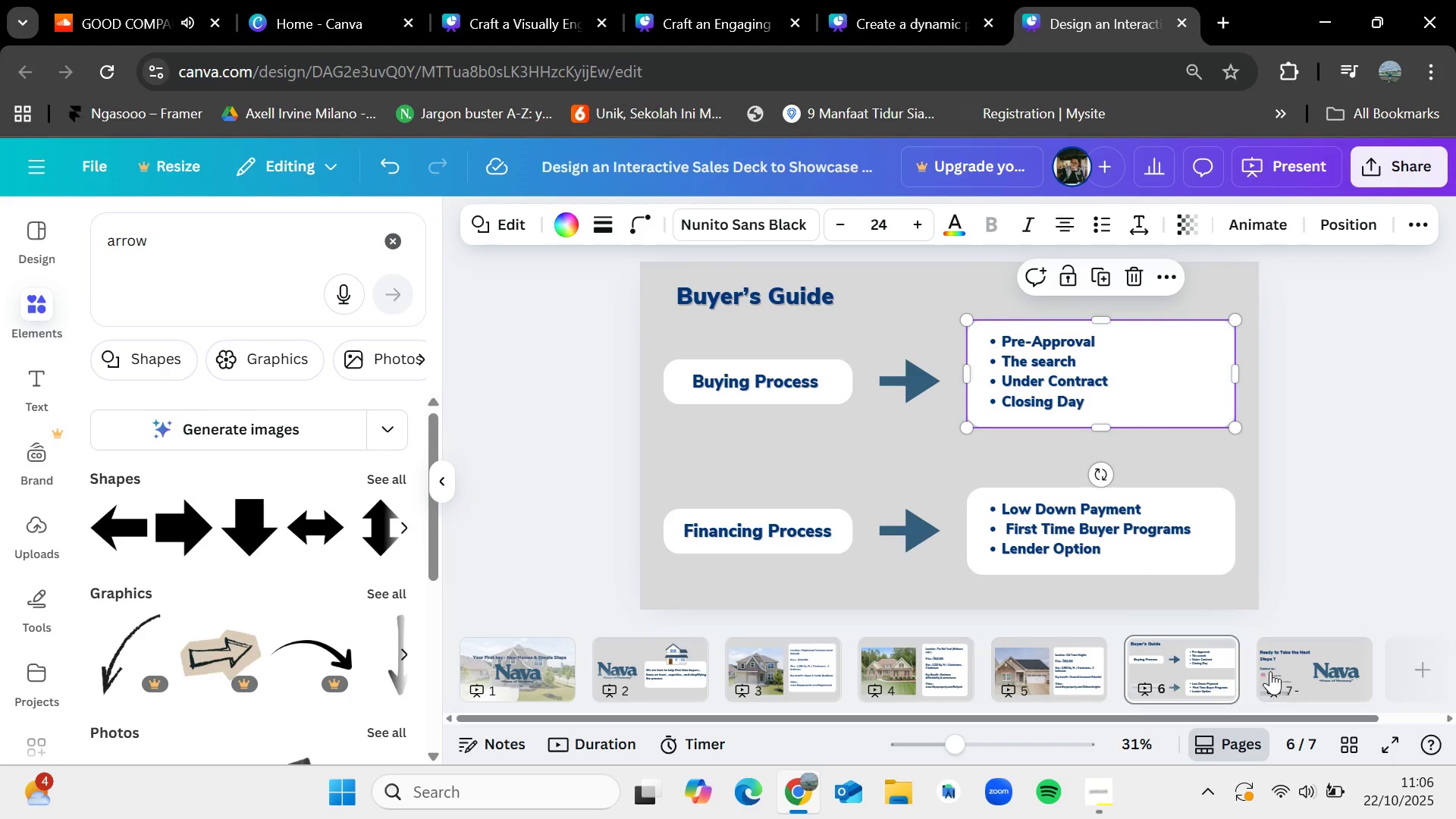 
left_click([1272, 670])
 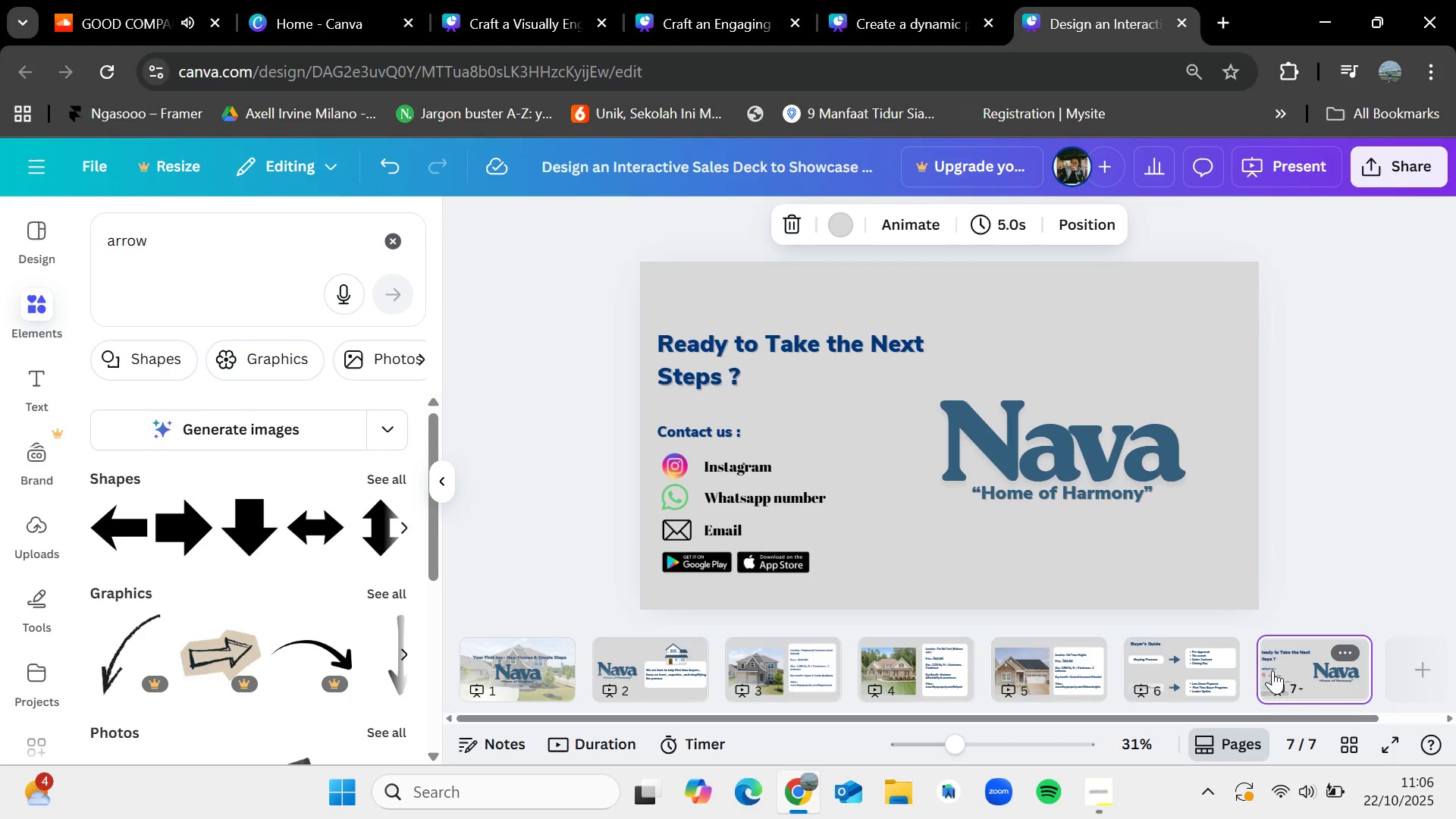 
key(Control+V)
 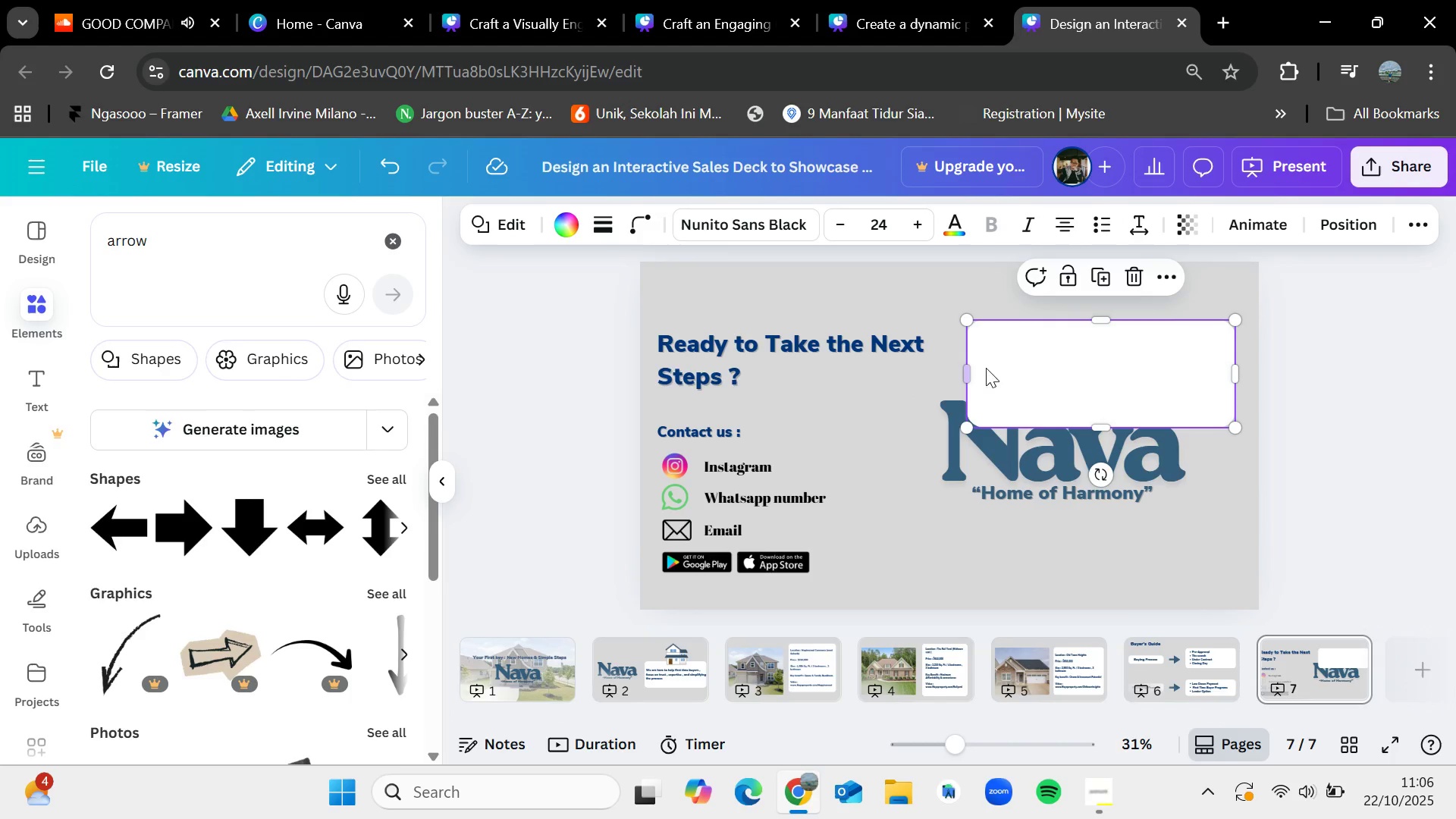 
left_click_drag(start_coordinate=[1011, 355], to_coordinate=[695, 330])
 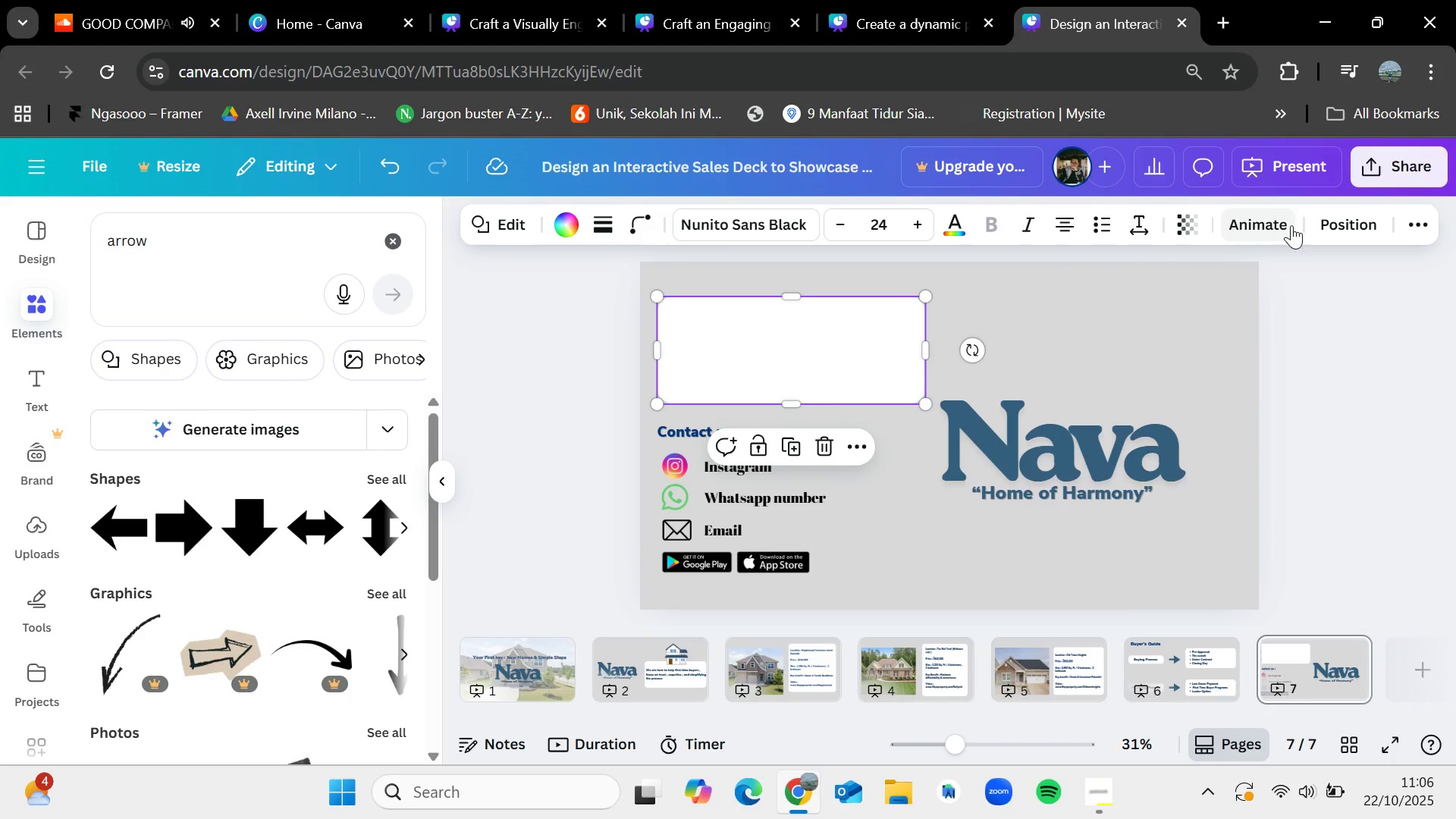 
left_click([1319, 224])
 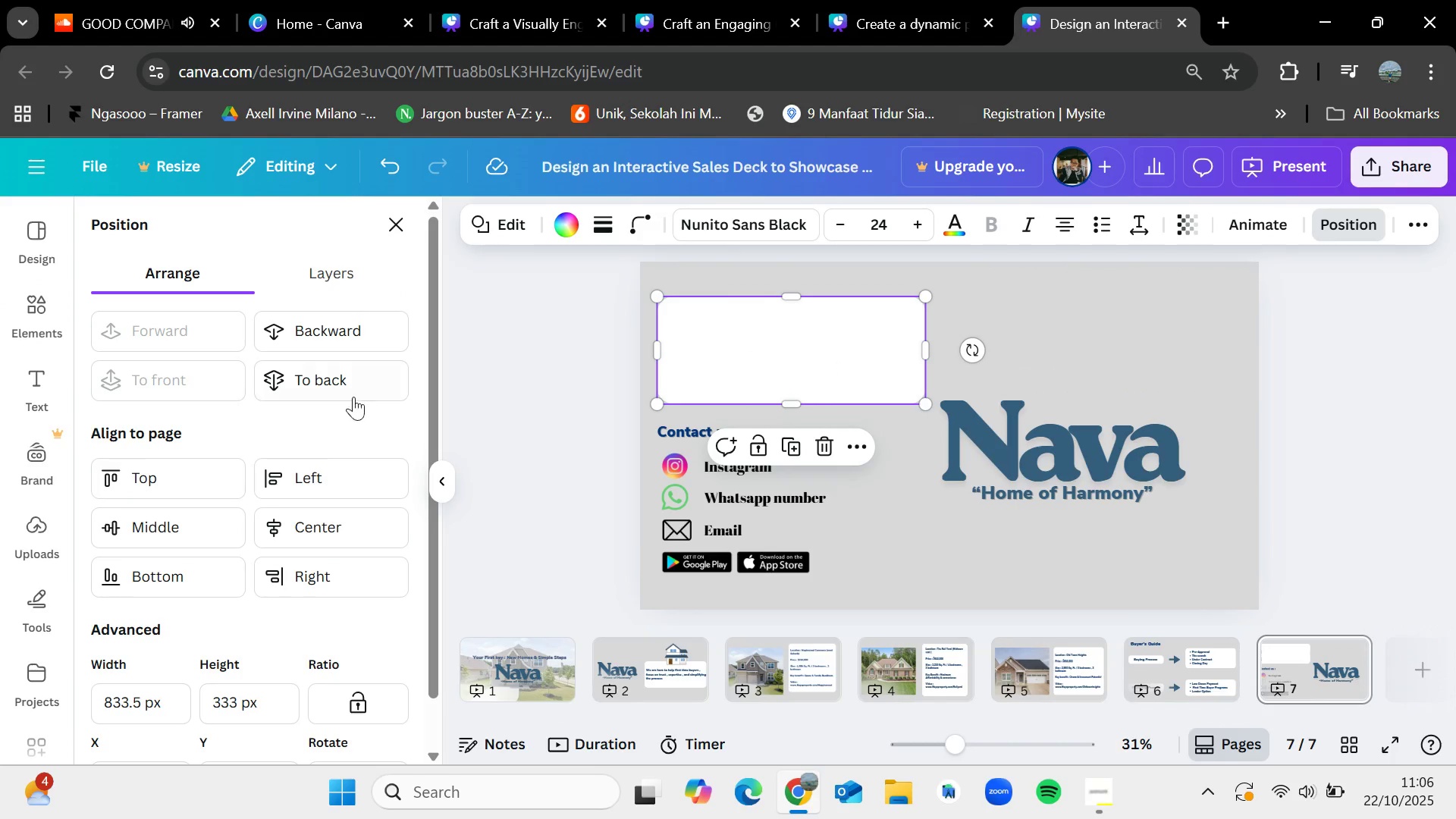 
left_click([342, 391])
 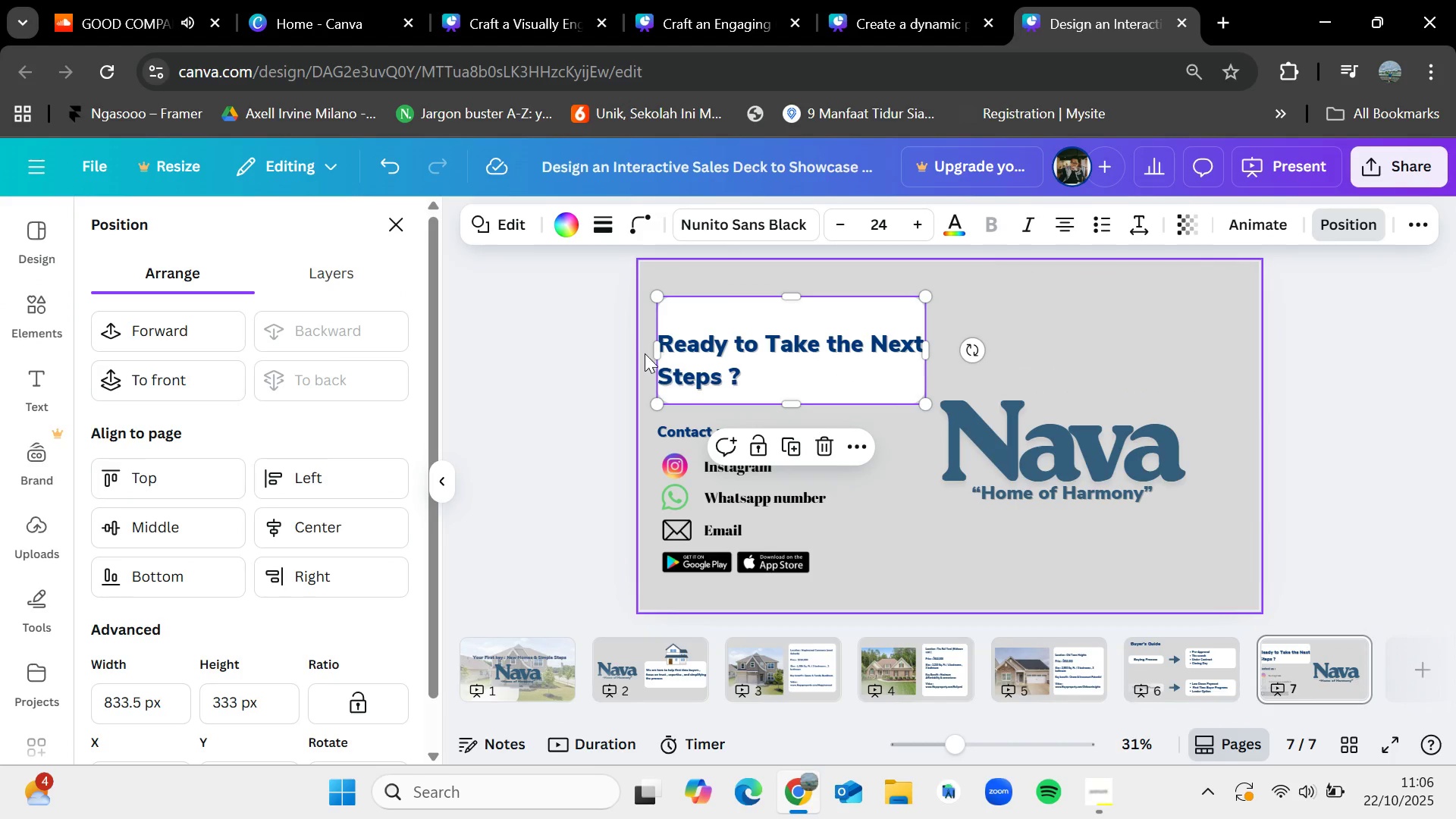 
left_click_drag(start_coordinate=[653, 350], to_coordinate=[645, 348])
 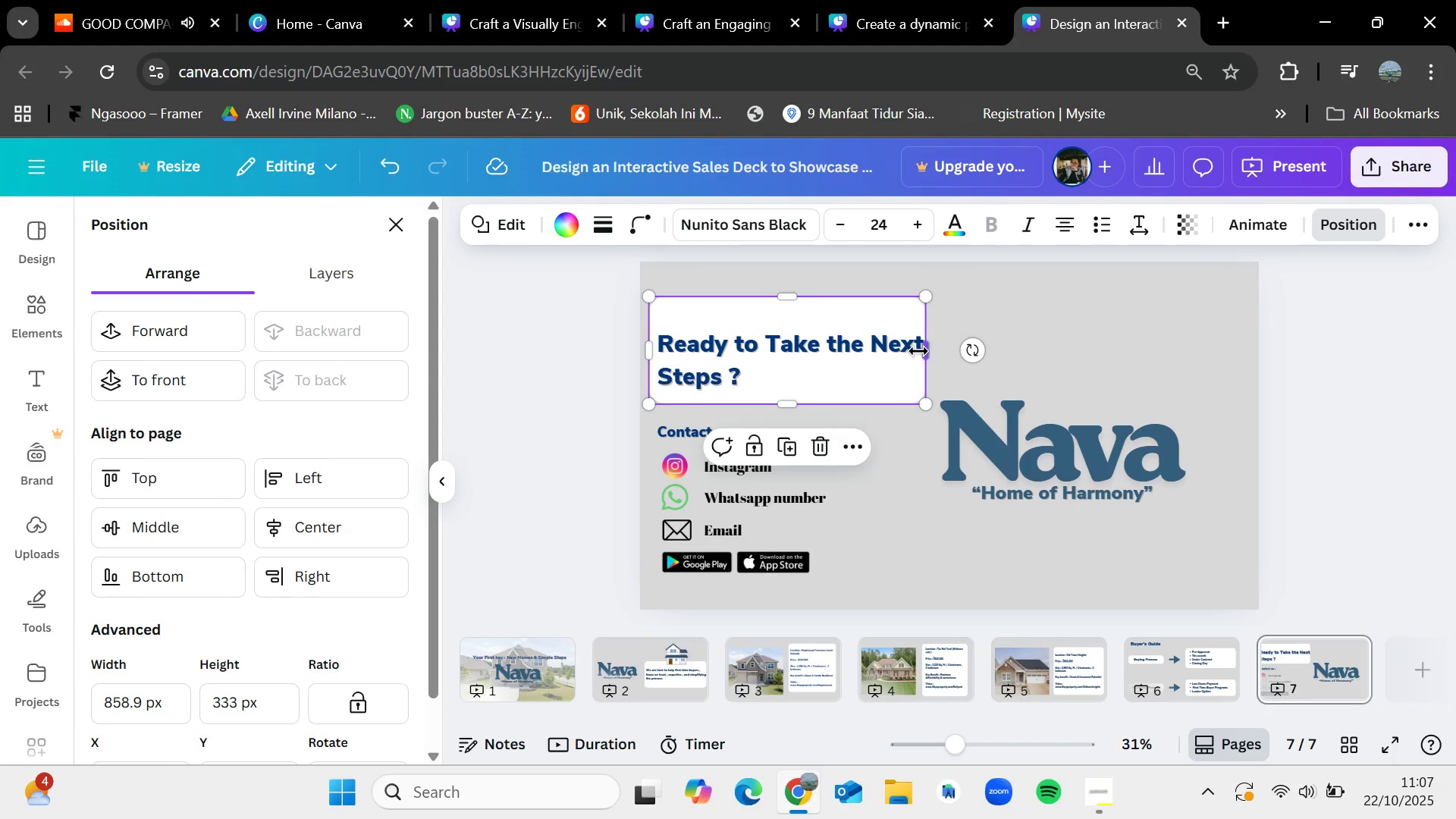 
left_click_drag(start_coordinate=[922, 351], to_coordinate=[941, 353])
 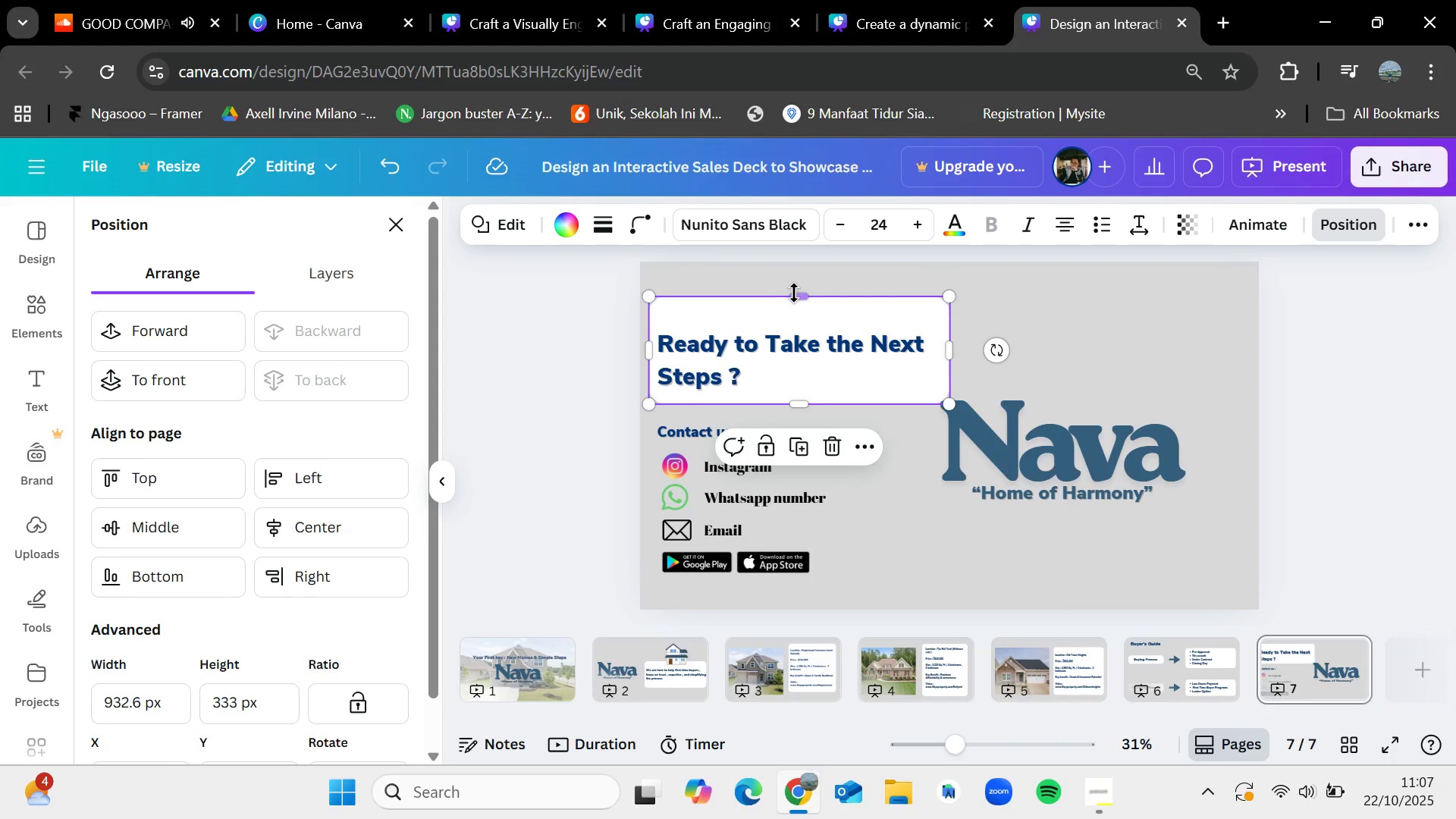 
left_click_drag(start_coordinate=[795, 293], to_coordinate=[800, 313])
 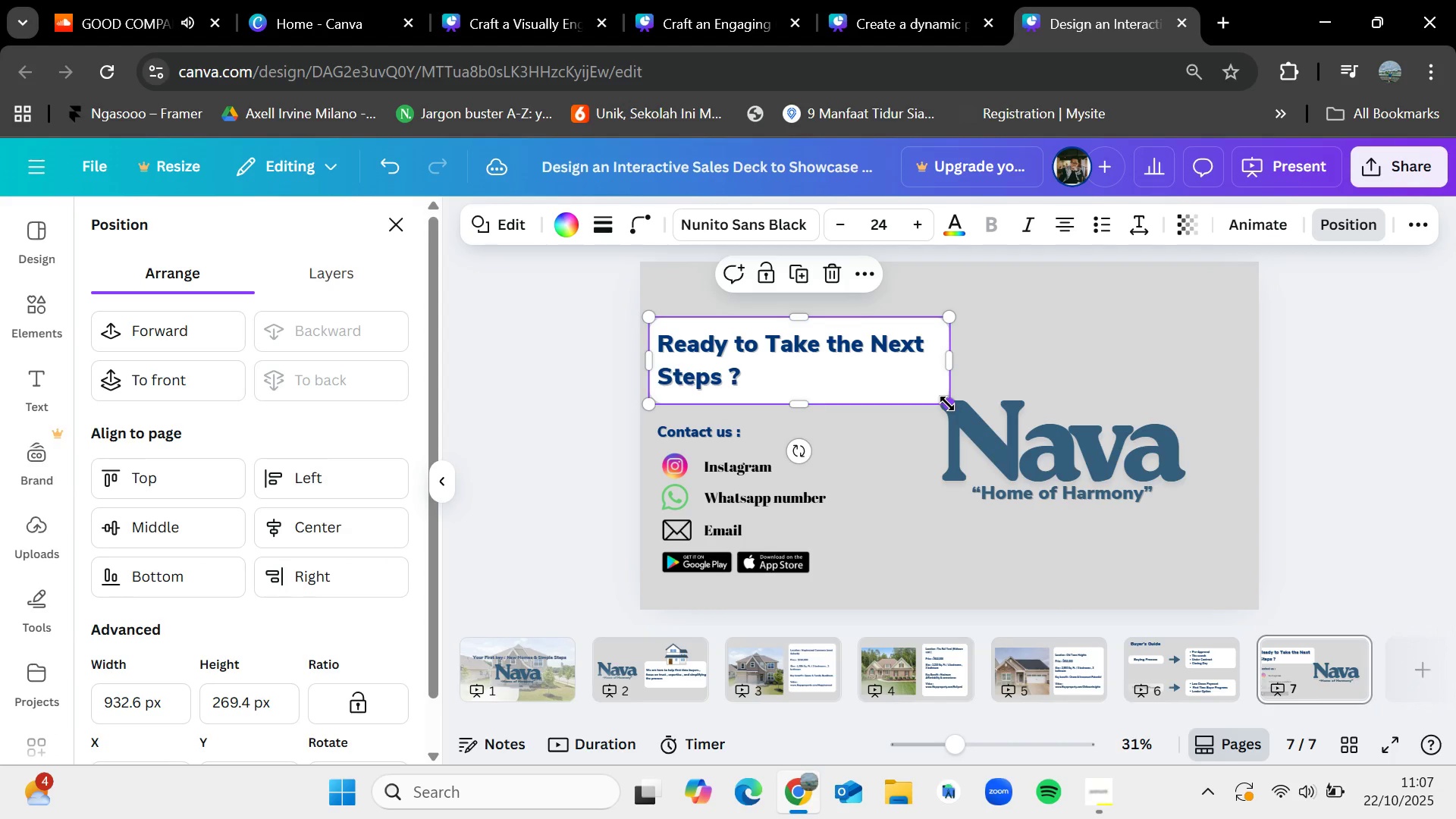 
left_click_drag(start_coordinate=[947, 403], to_coordinate=[932, 393])
 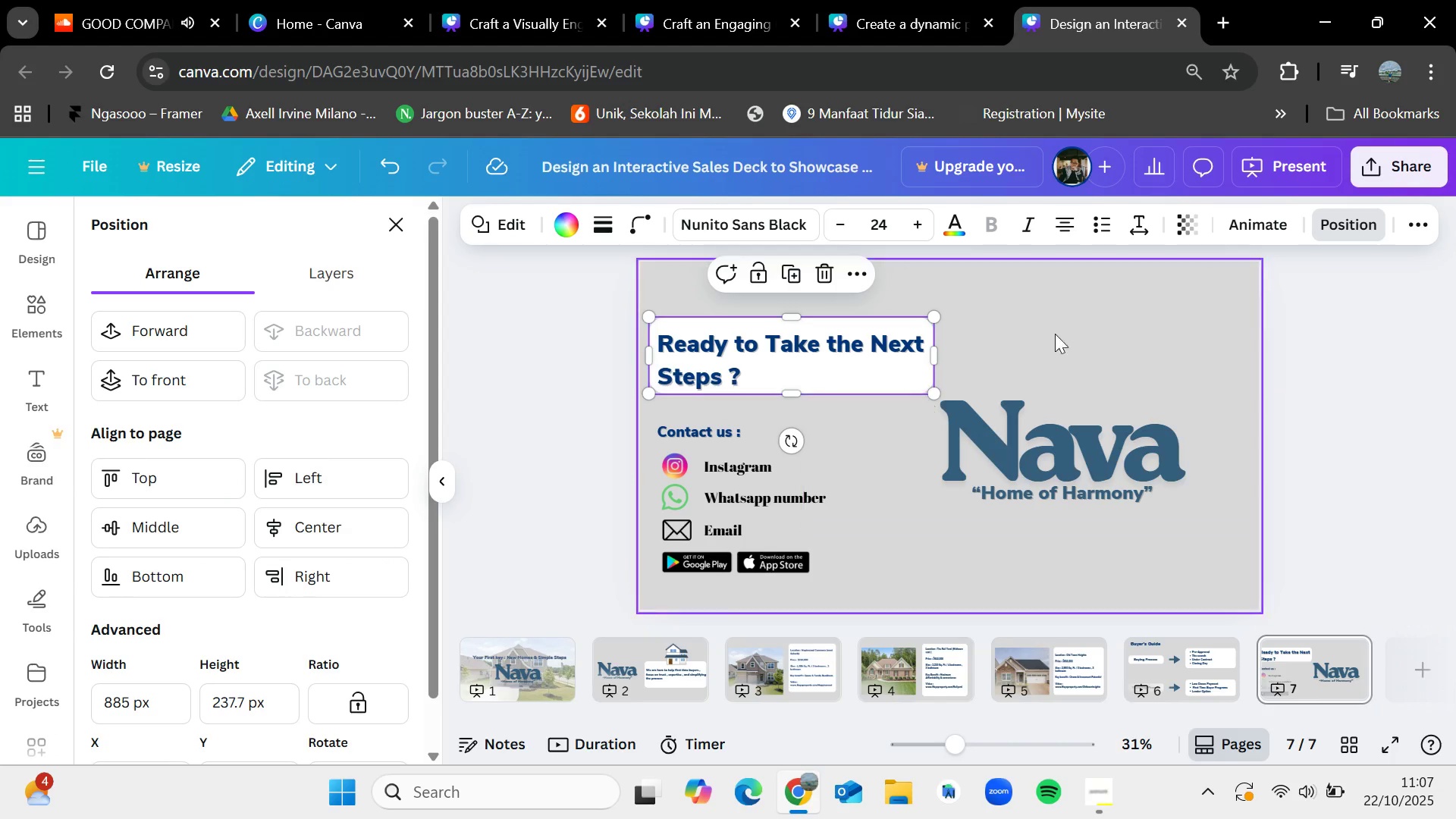 
left_click_drag(start_coordinate=[1324, 378], to_coordinate=[1329, 380])
 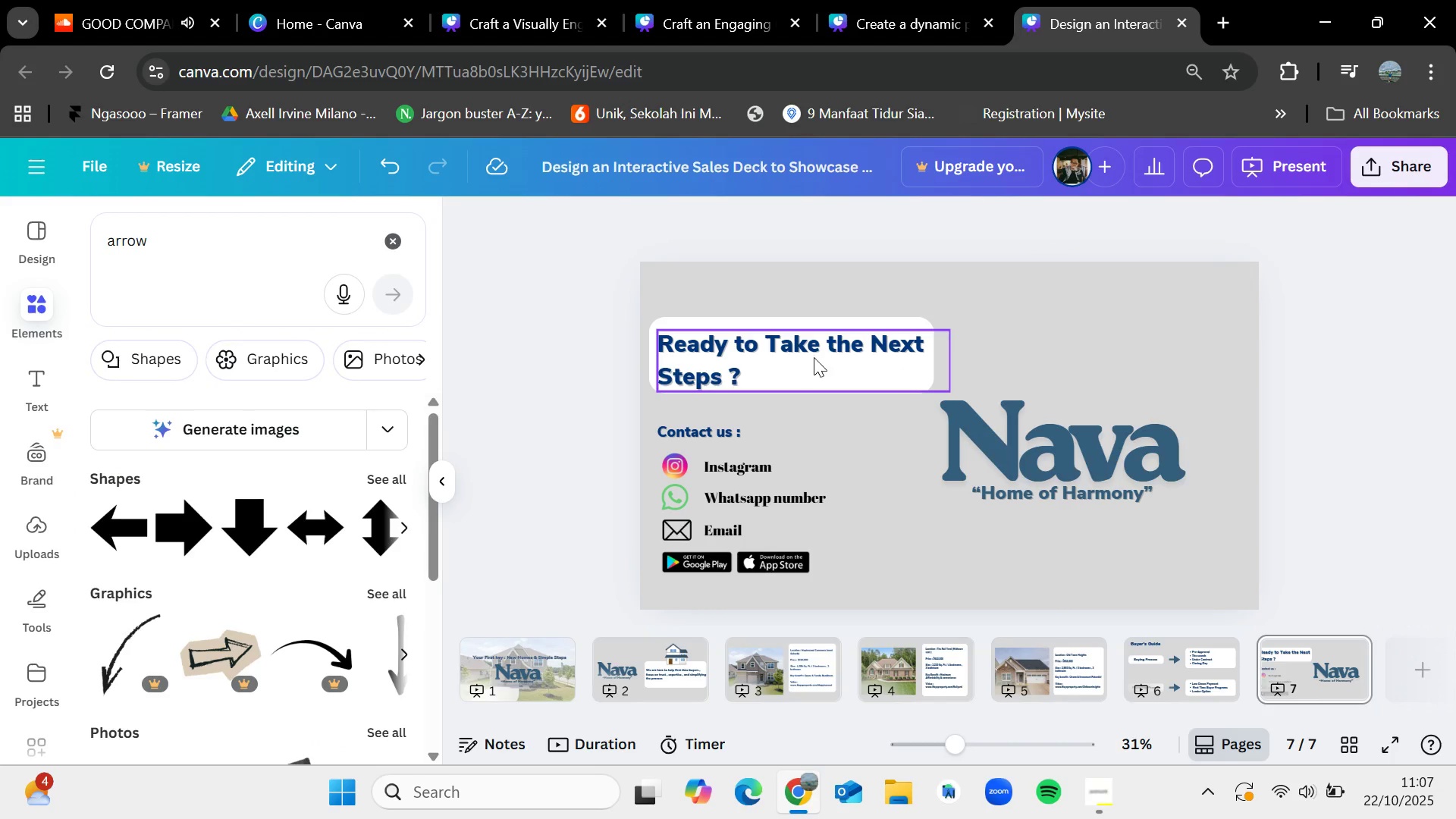 
left_click([810, 369])
 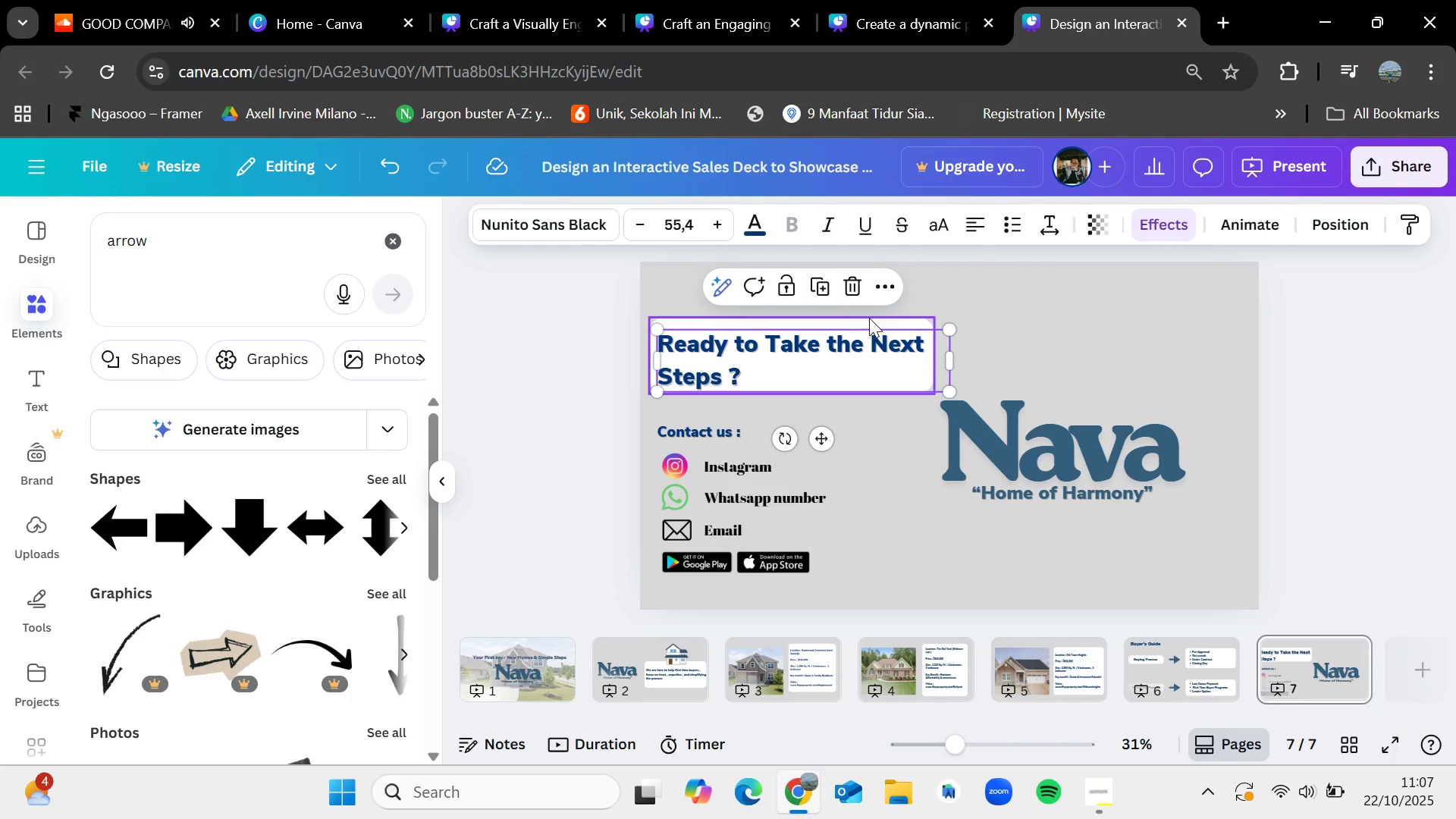 
left_click_drag(start_coordinate=[868, 347], to_coordinate=[867, 342])
 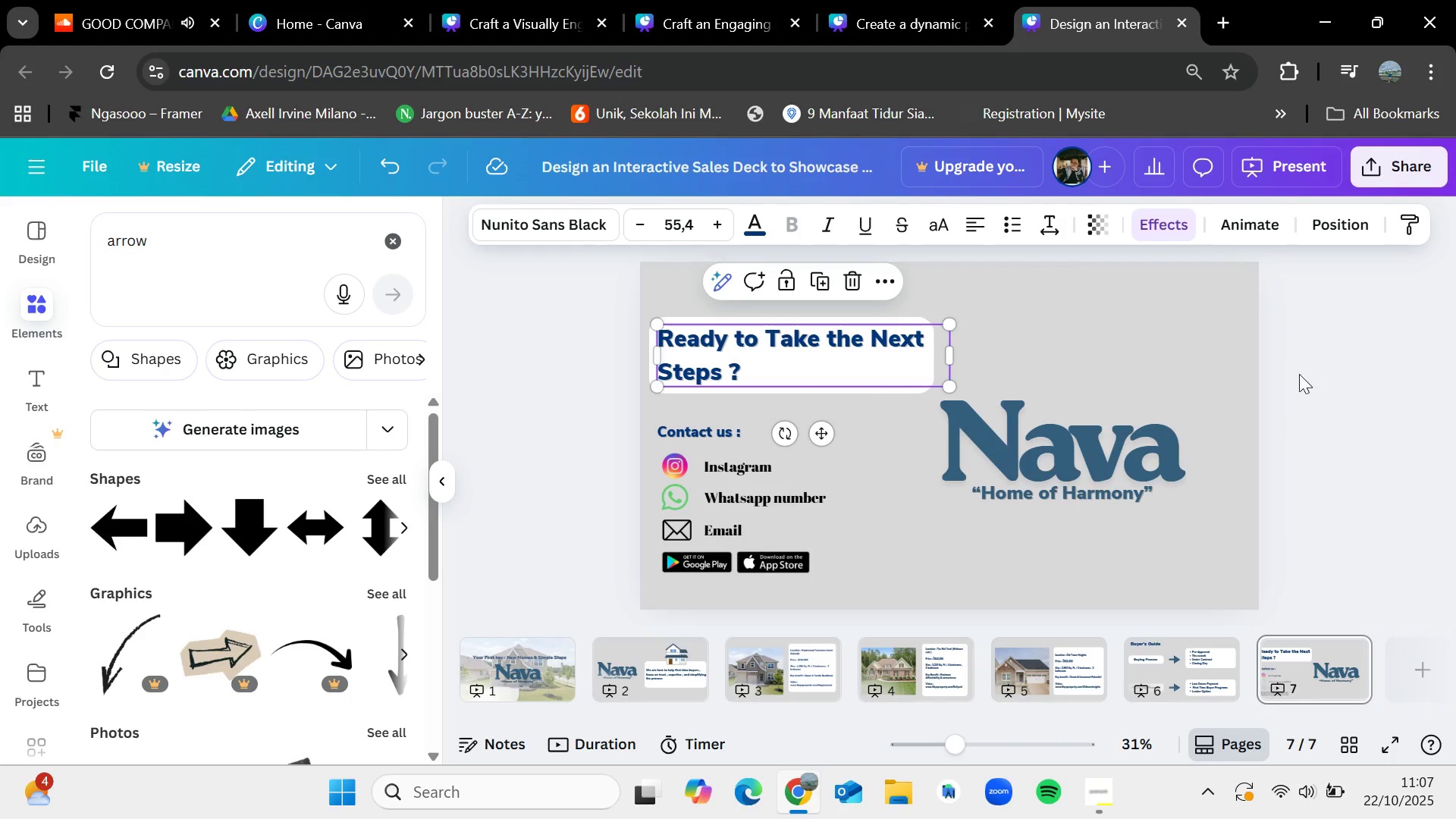 
left_click_drag(start_coordinate=[1318, 377], to_coordinate=[1323, 378])
 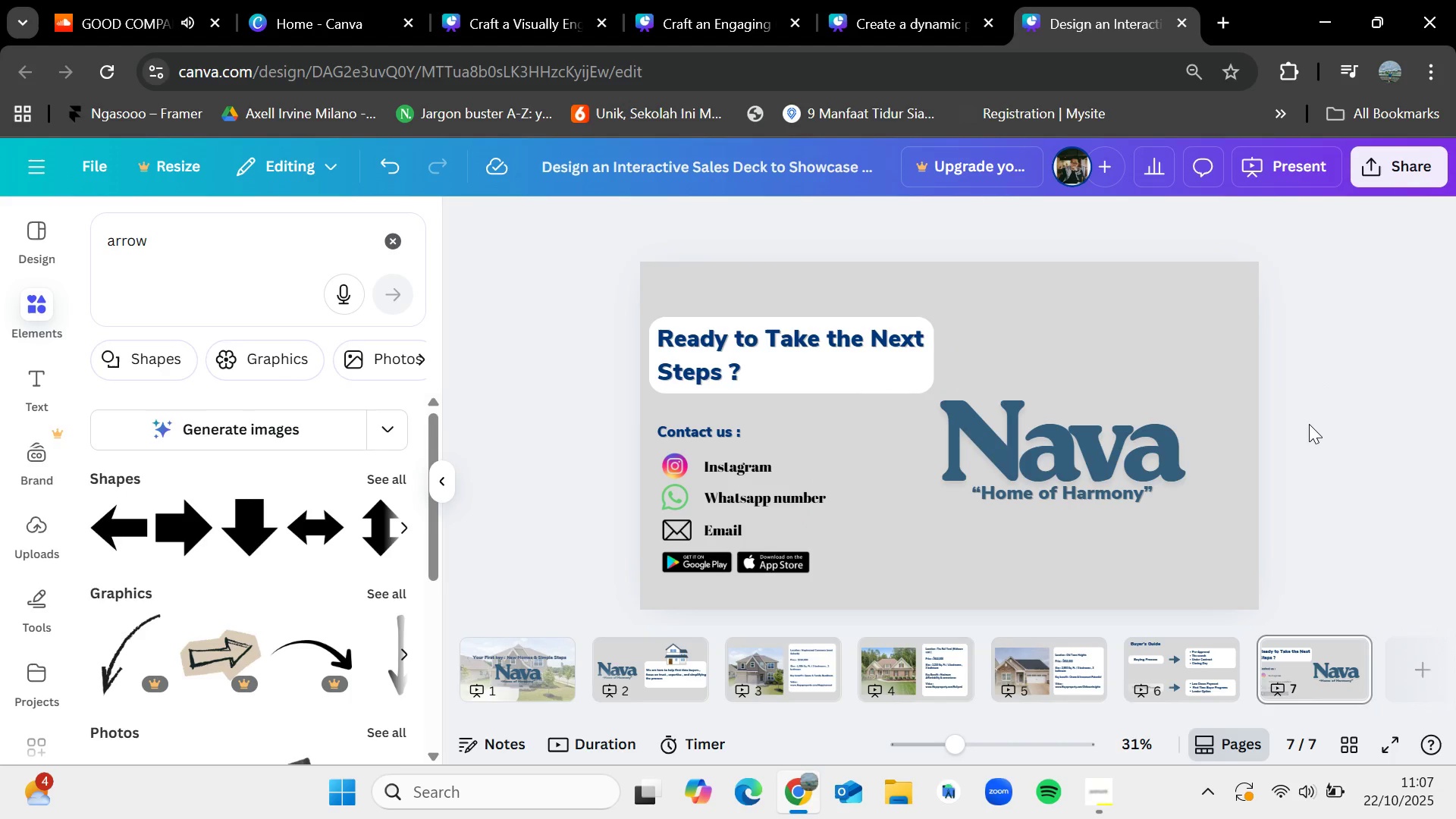 
key(Control+V)
 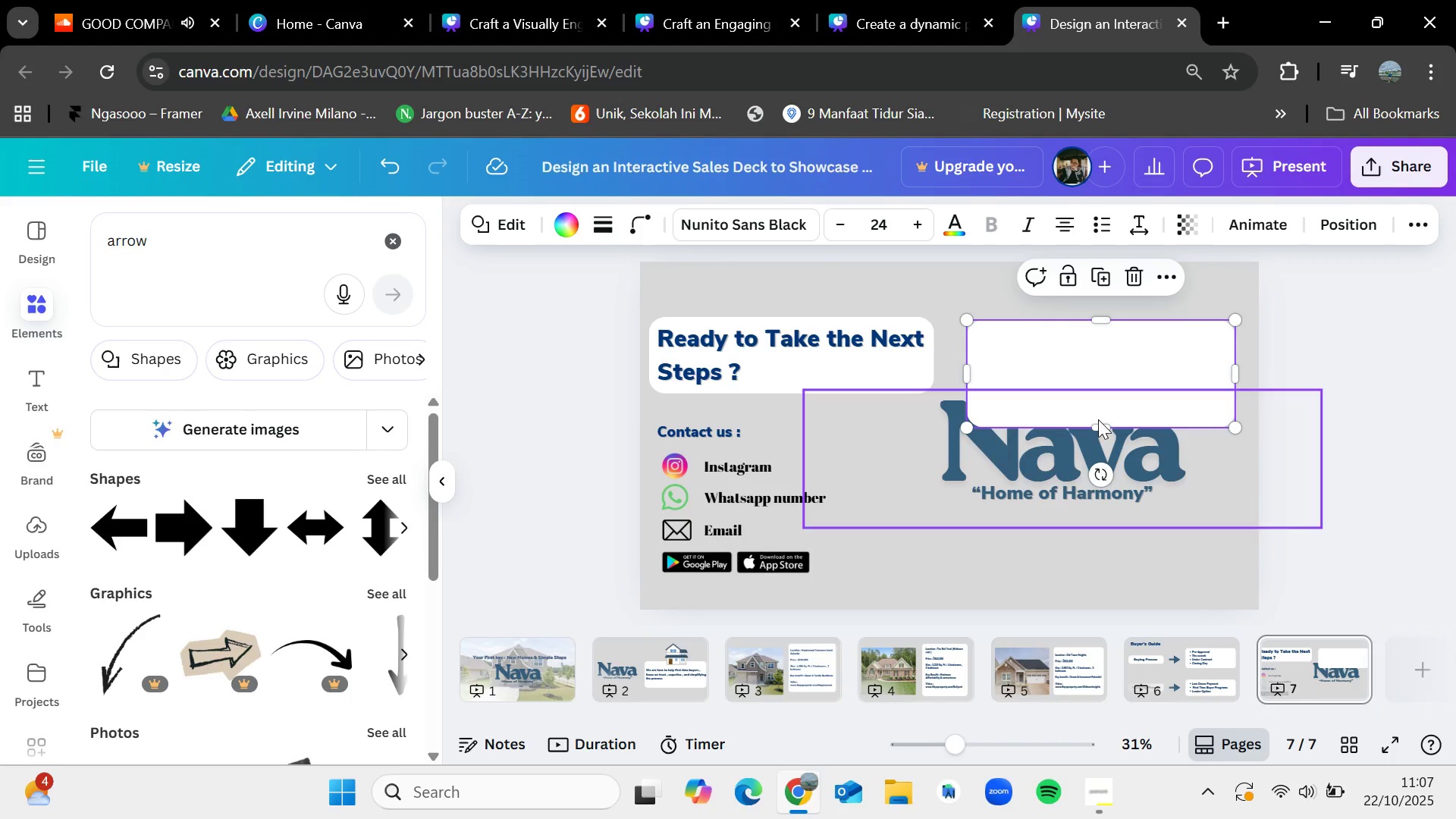 
left_click_drag(start_coordinate=[1111, 360], to_coordinate=[800, 453])
 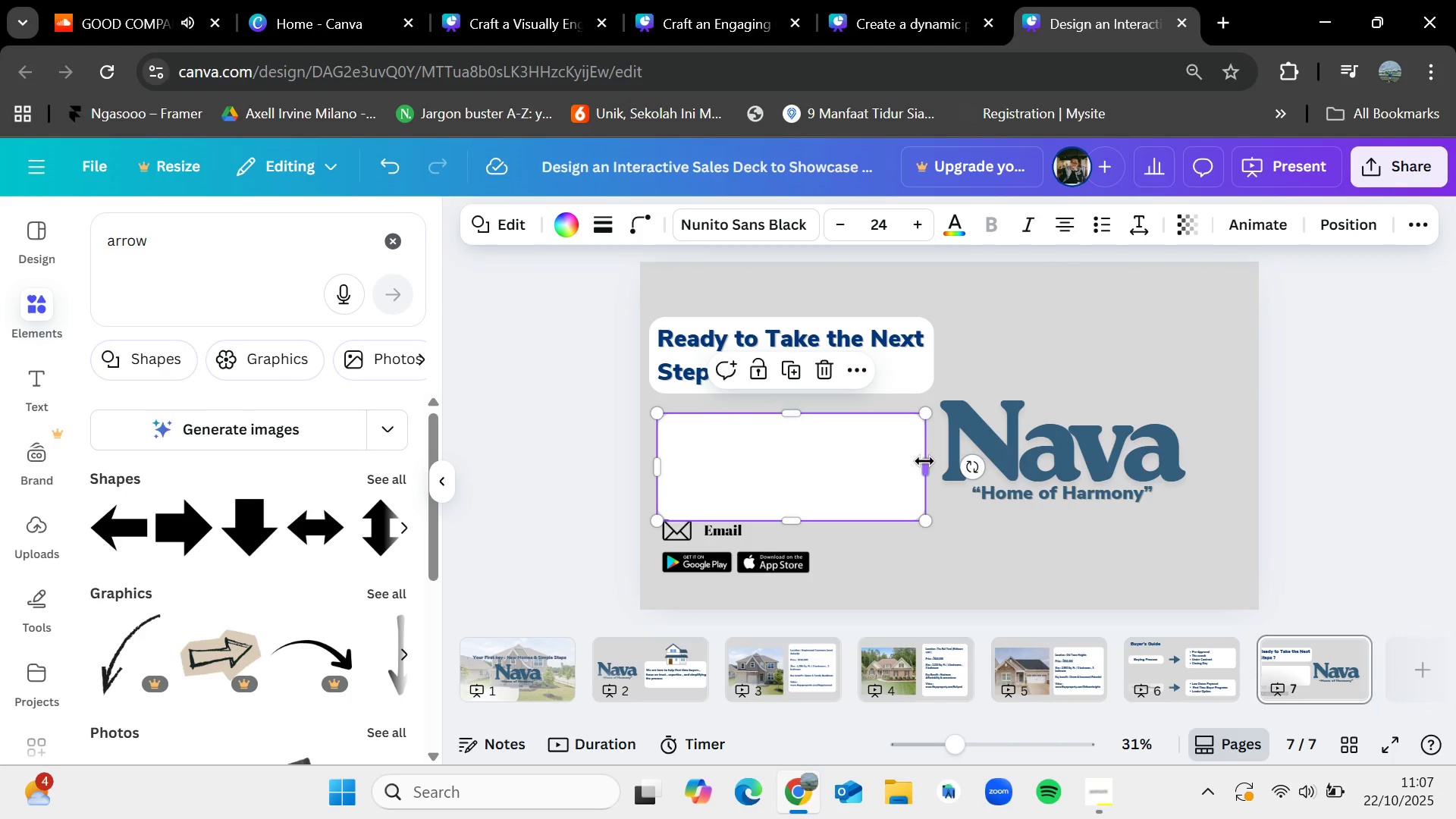 
left_click_drag(start_coordinate=[926, 461], to_coordinate=[843, 474])
 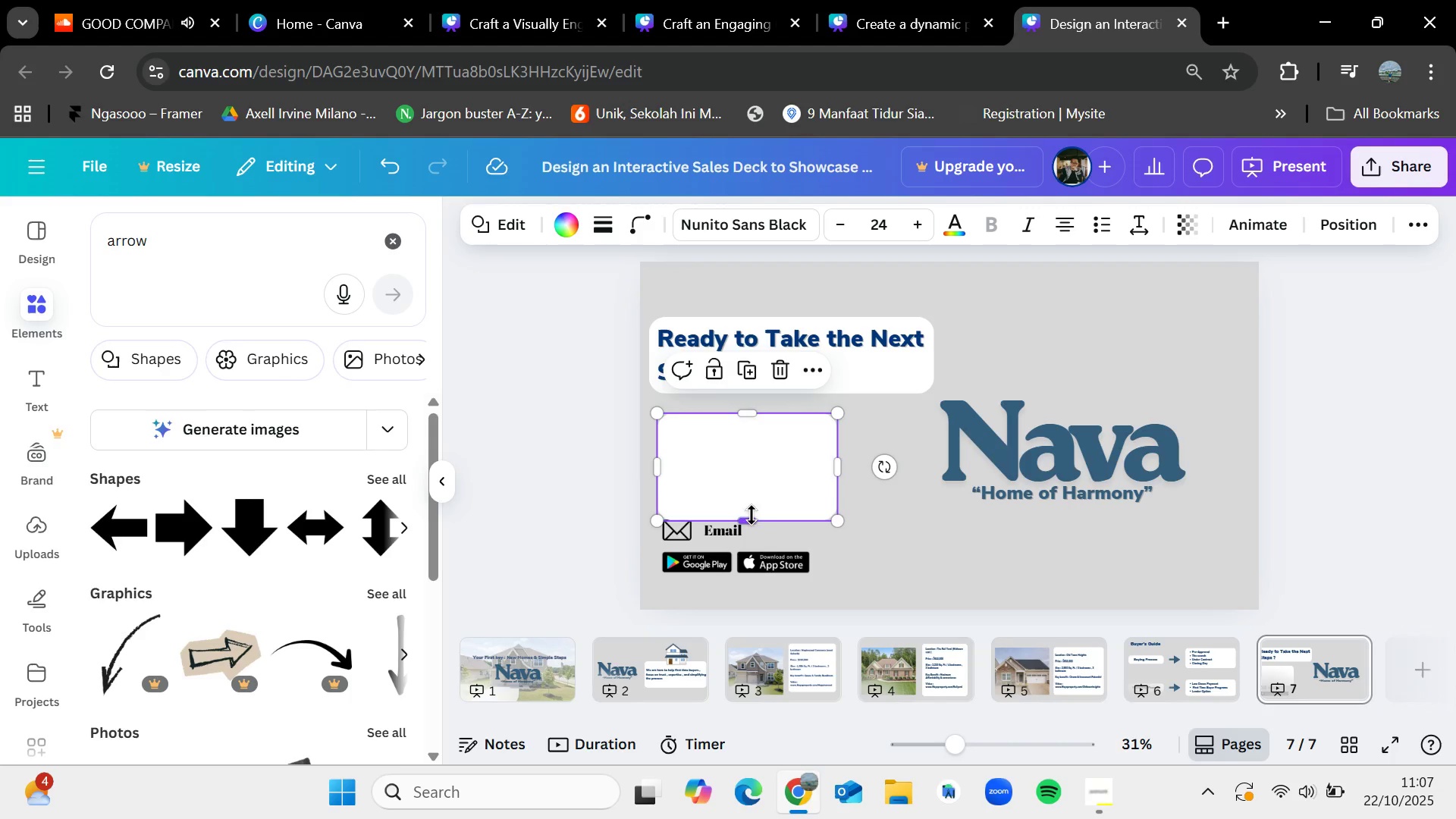 
left_click_drag(start_coordinate=[744, 516], to_coordinate=[761, 580])
 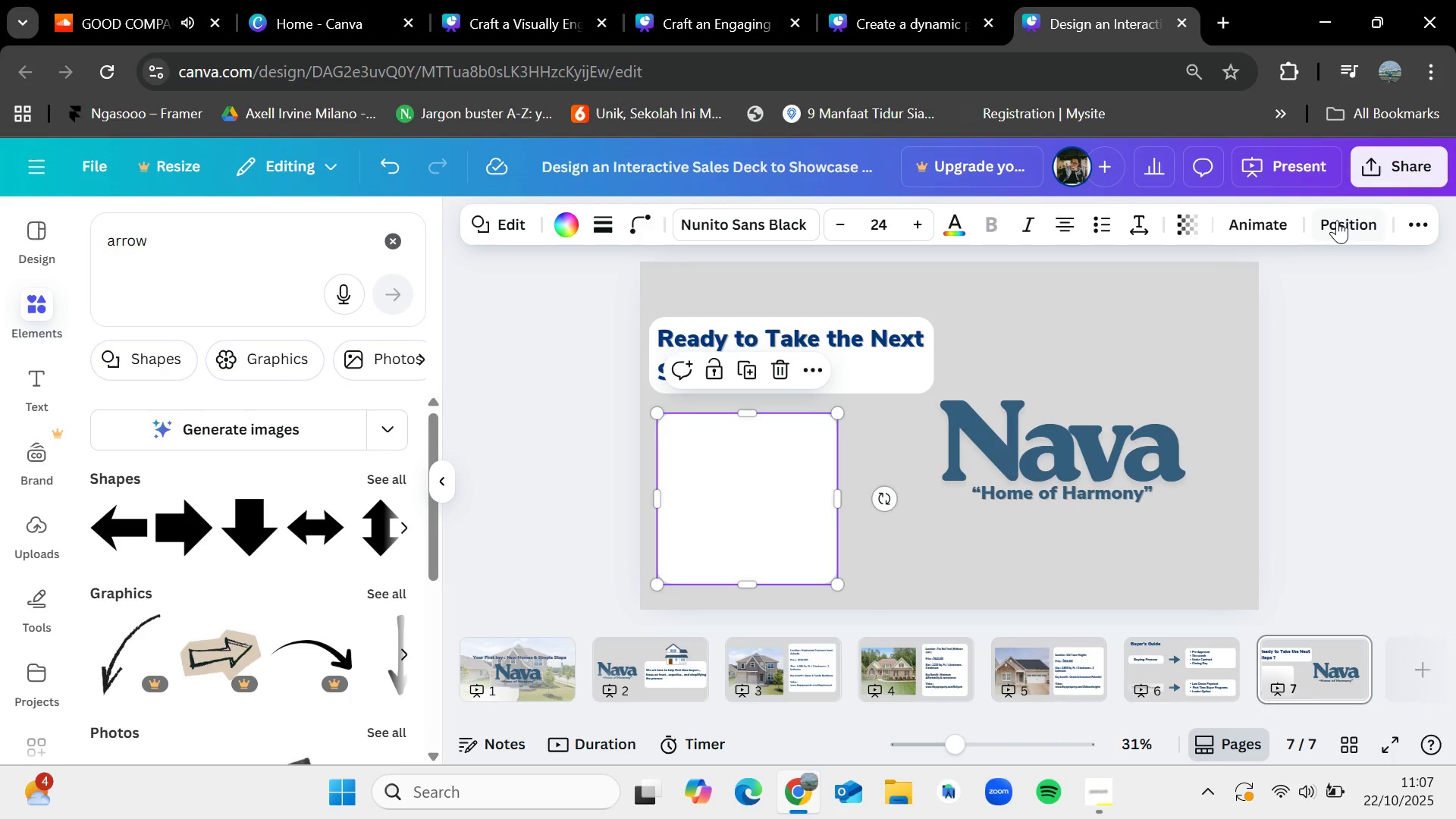 
left_click([1341, 217])
 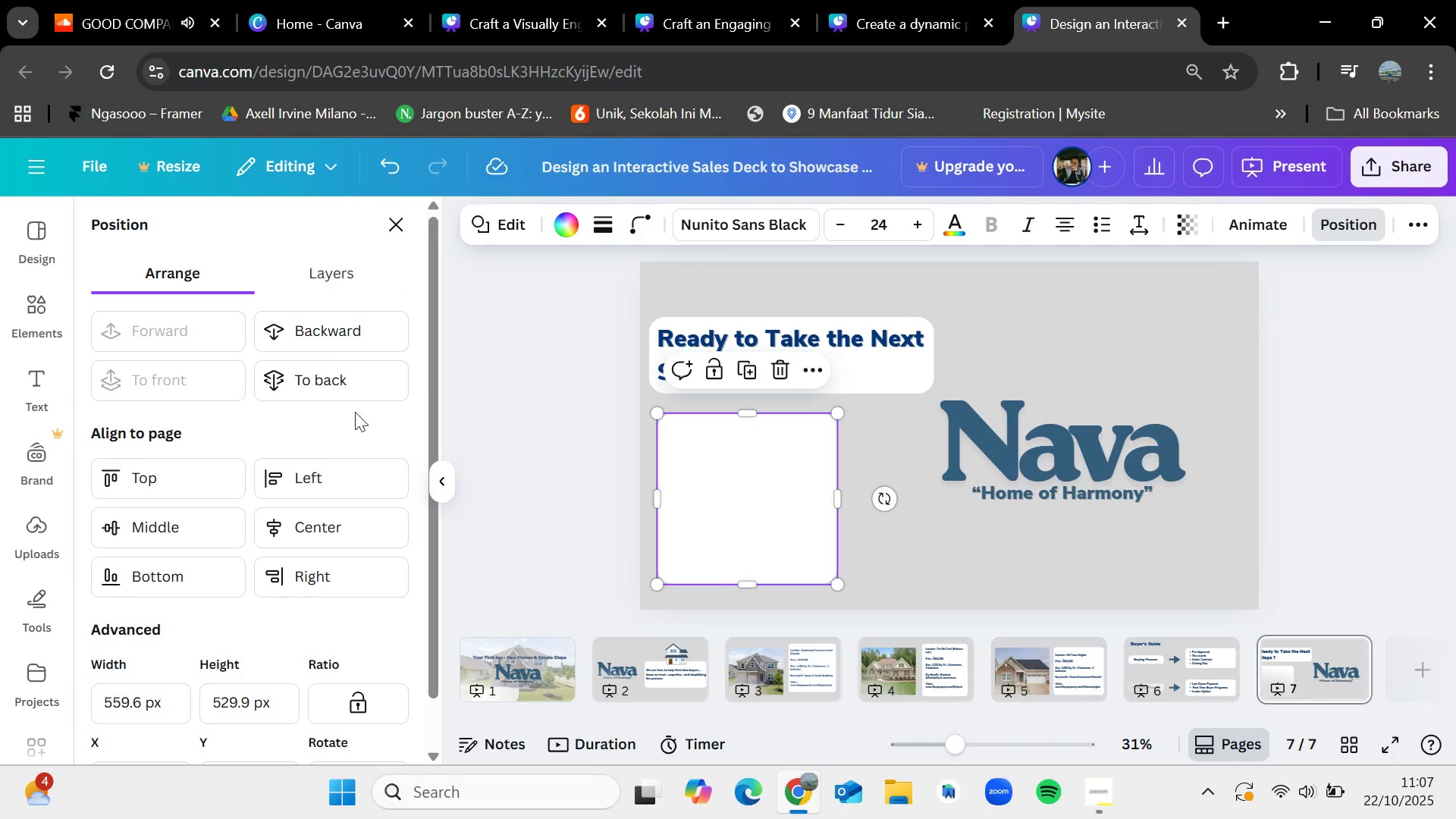 
left_click([347, 397])
 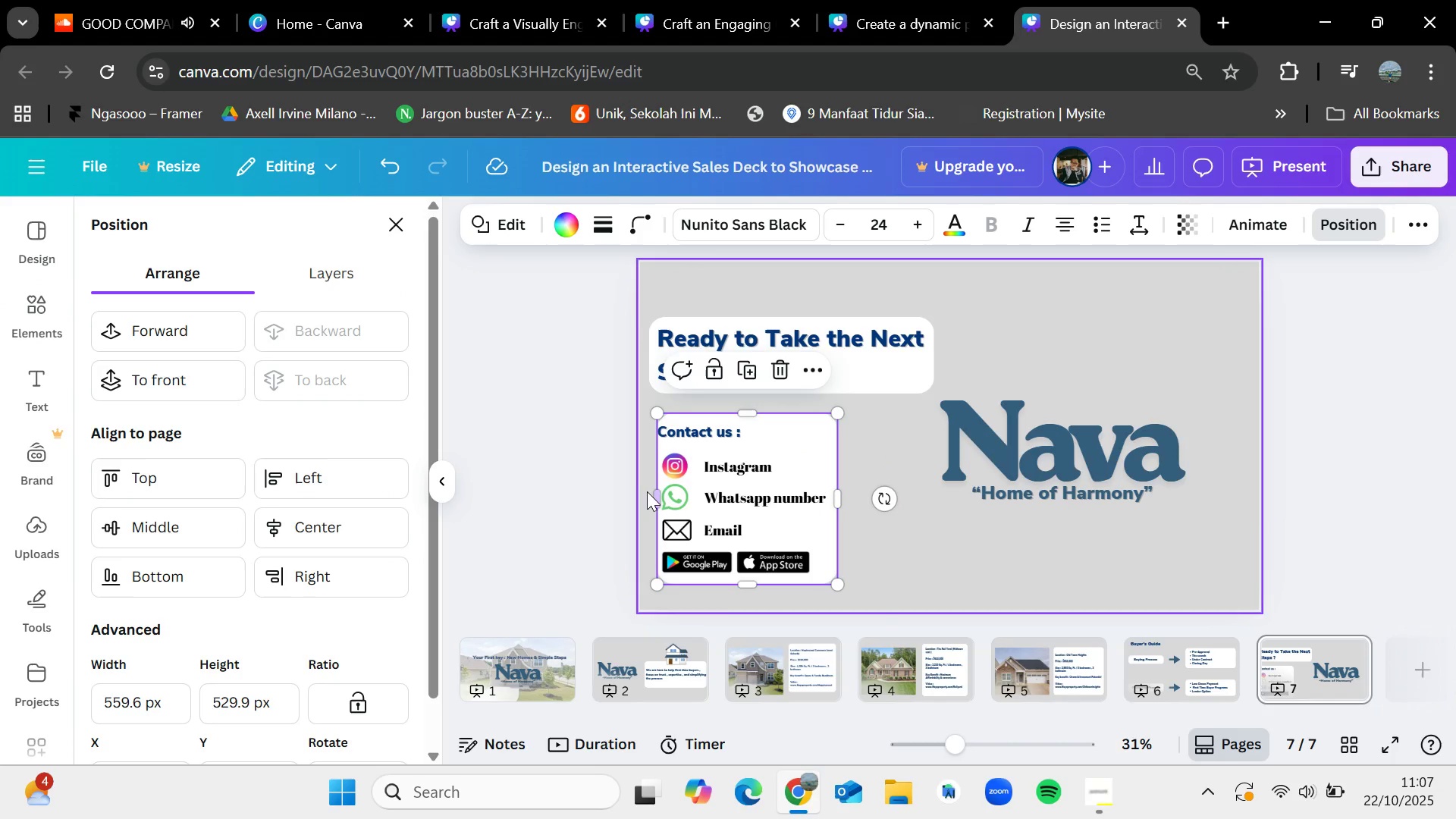 
left_click_drag(start_coordinate=[655, 492], to_coordinate=[651, 493])
 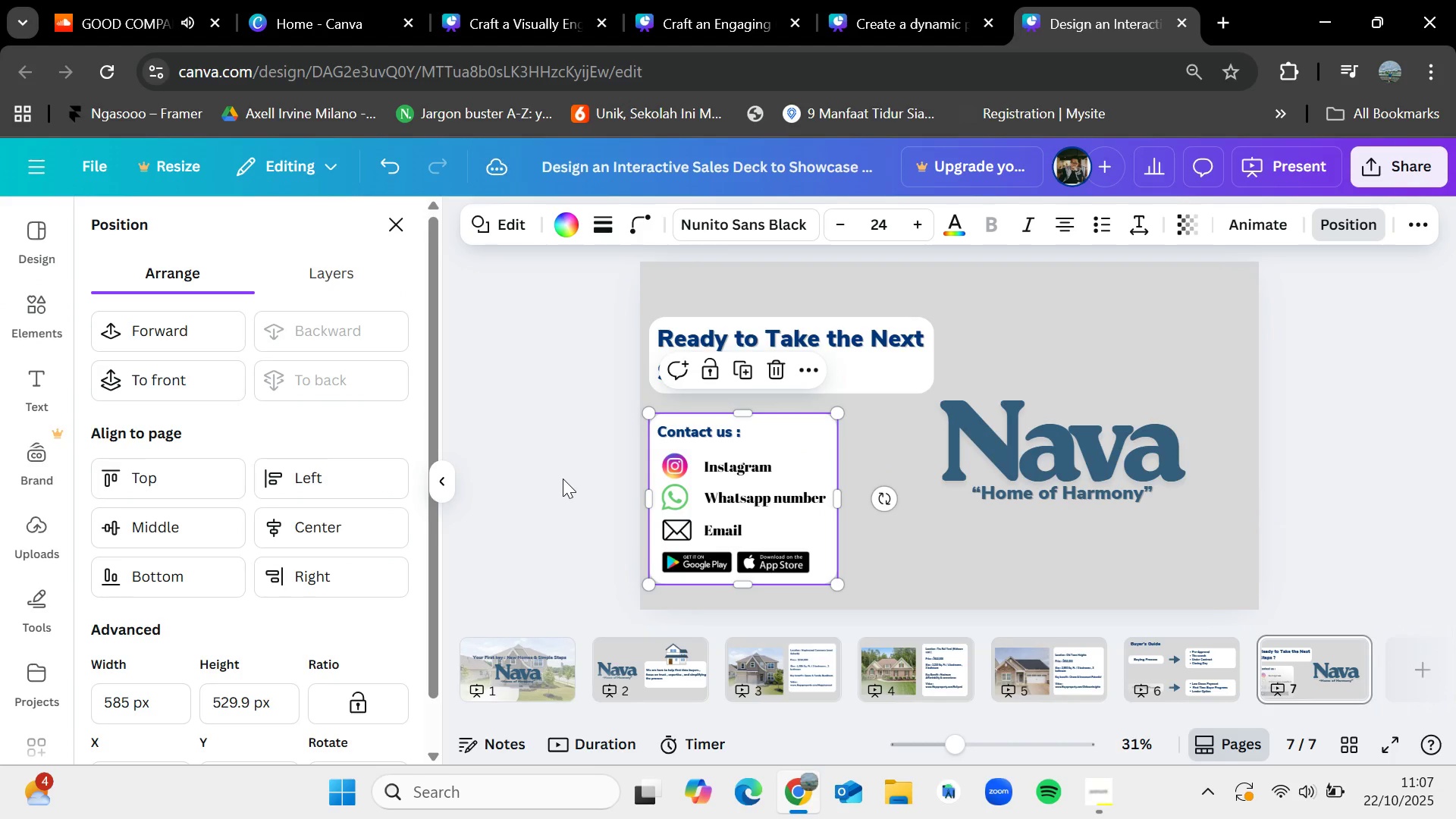 
left_click([563, 479])
 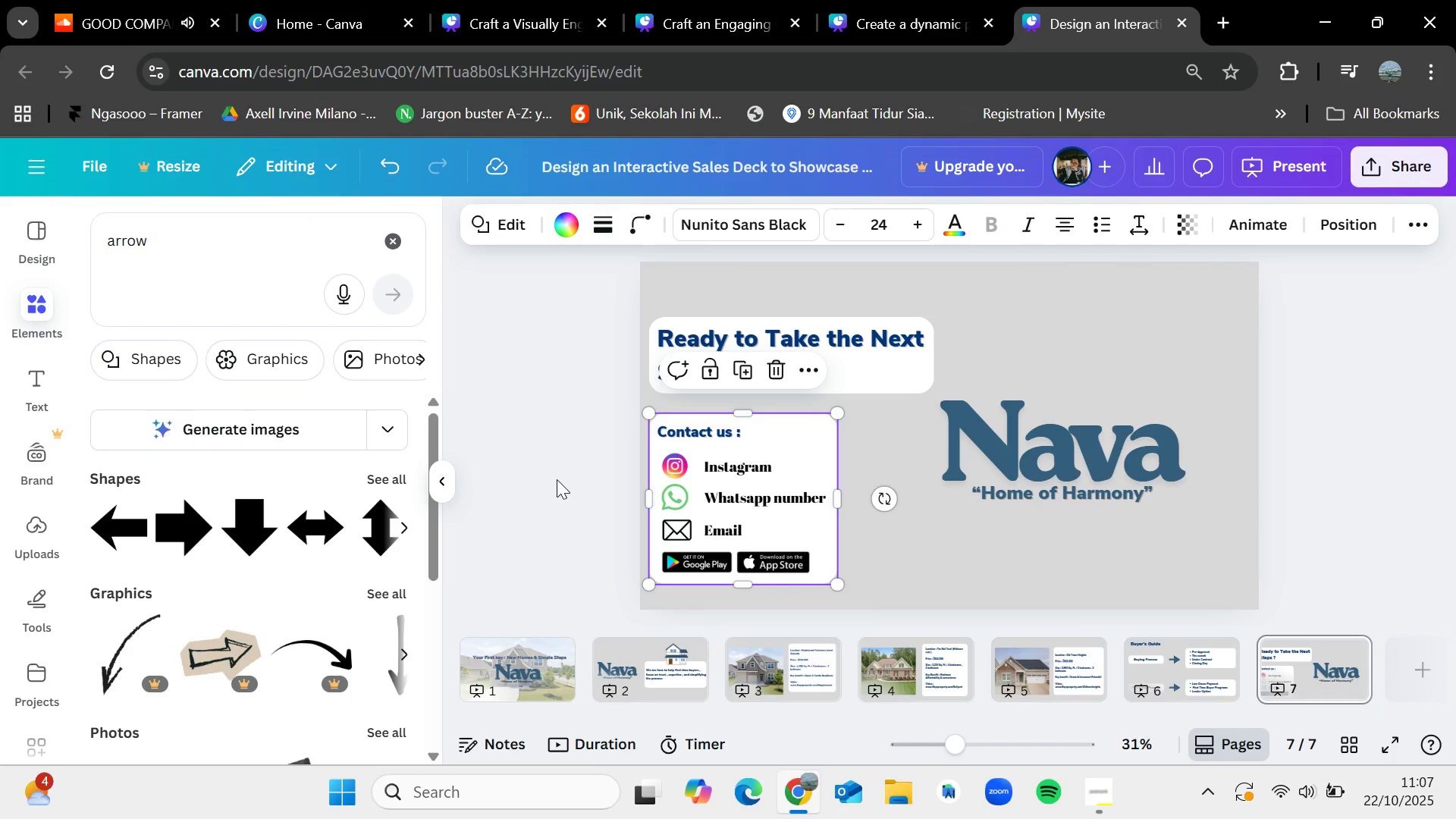 
left_click([553, 480])
 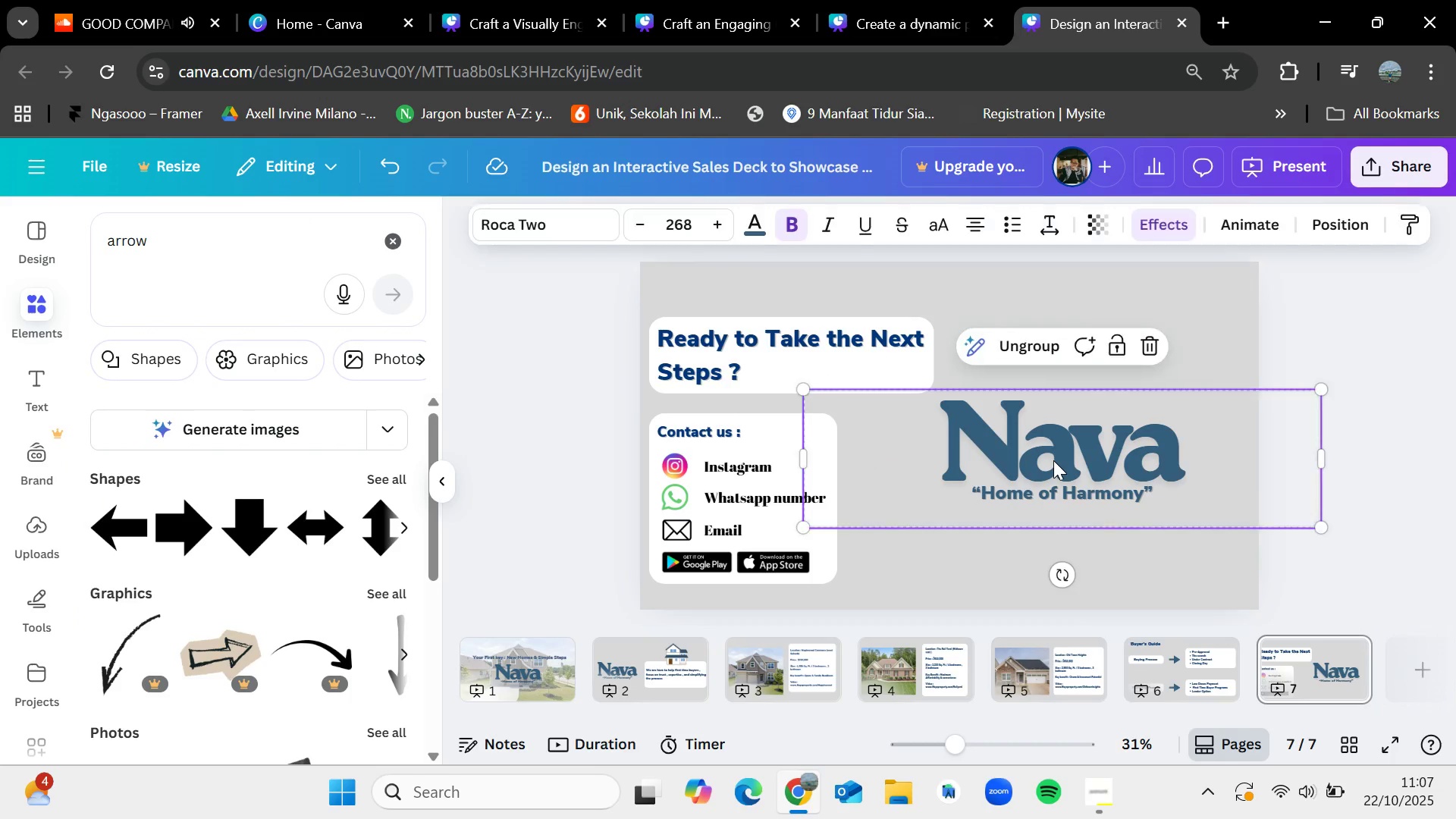 
left_click([1053, 460])
 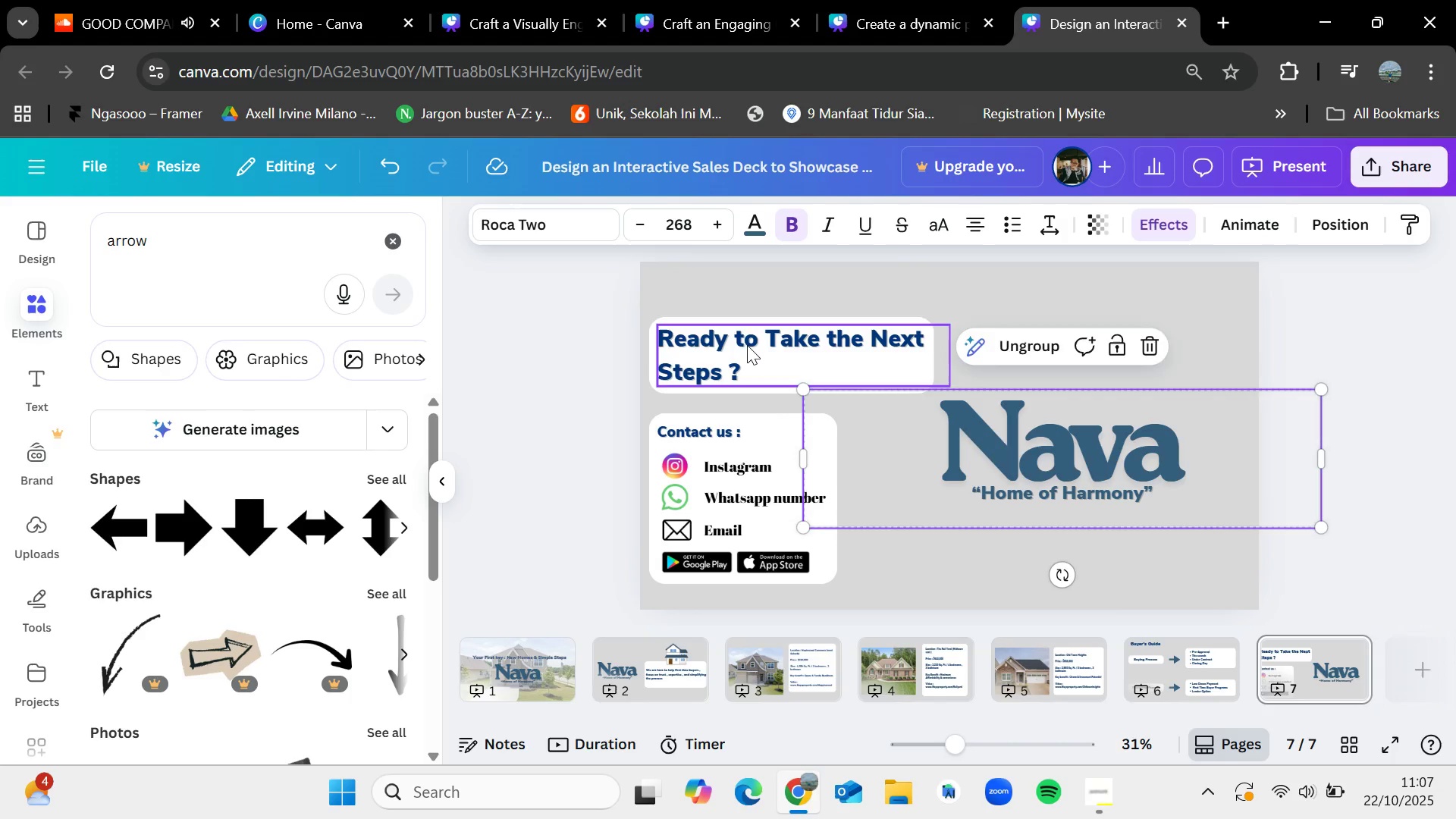 
left_click([749, 347])
 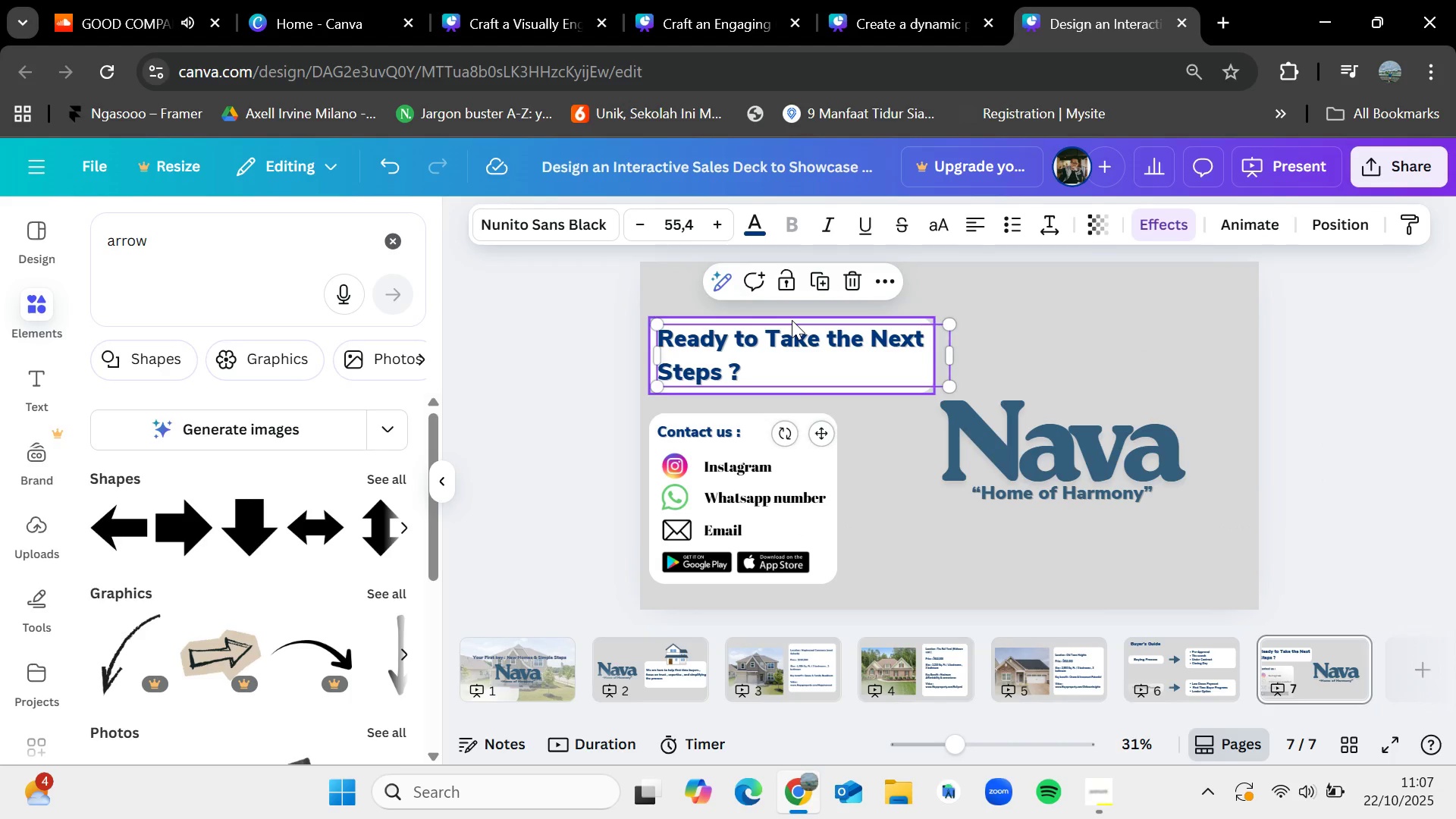 
left_click([792, 320])
 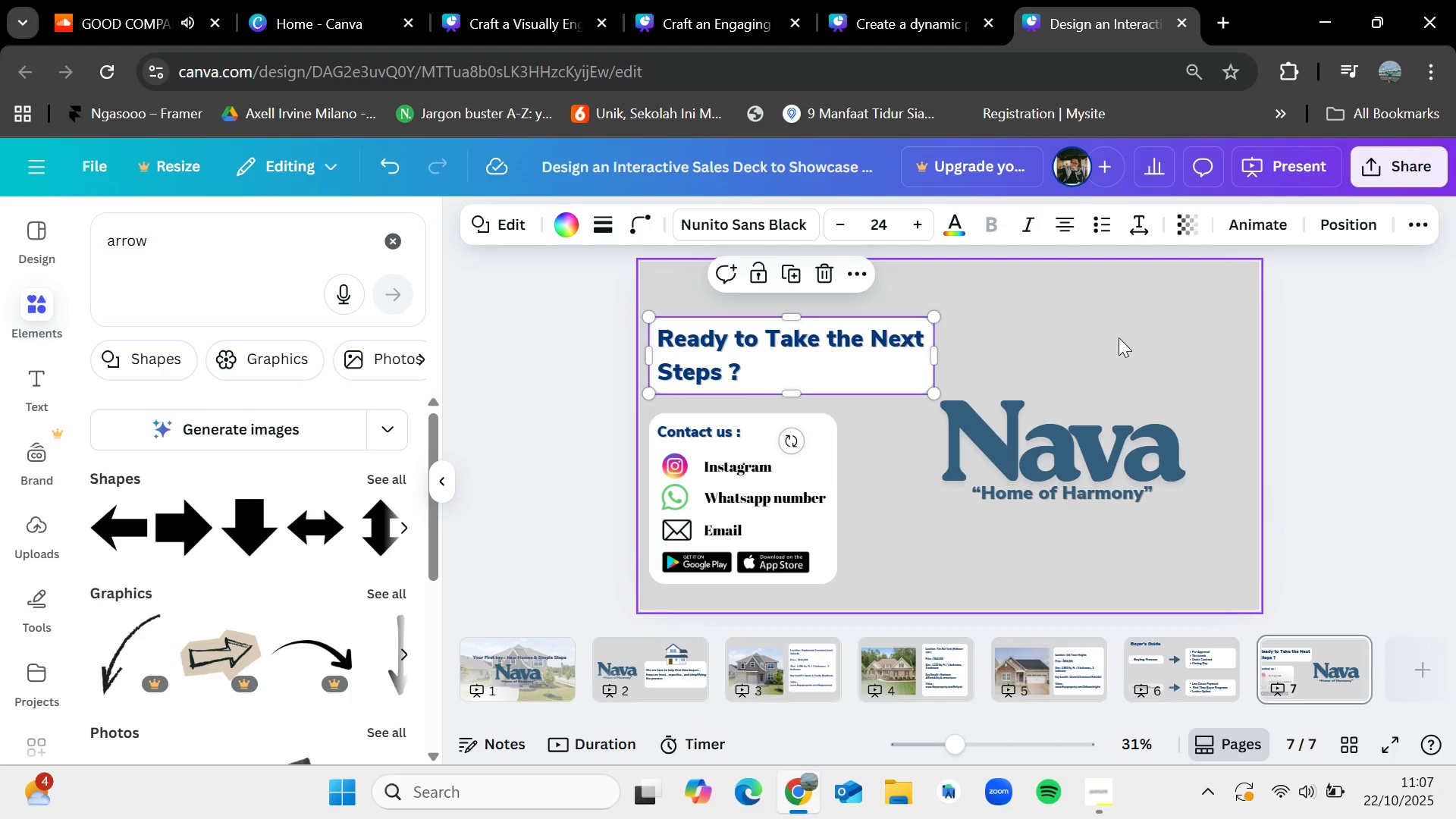 
left_click([1119, 337])
 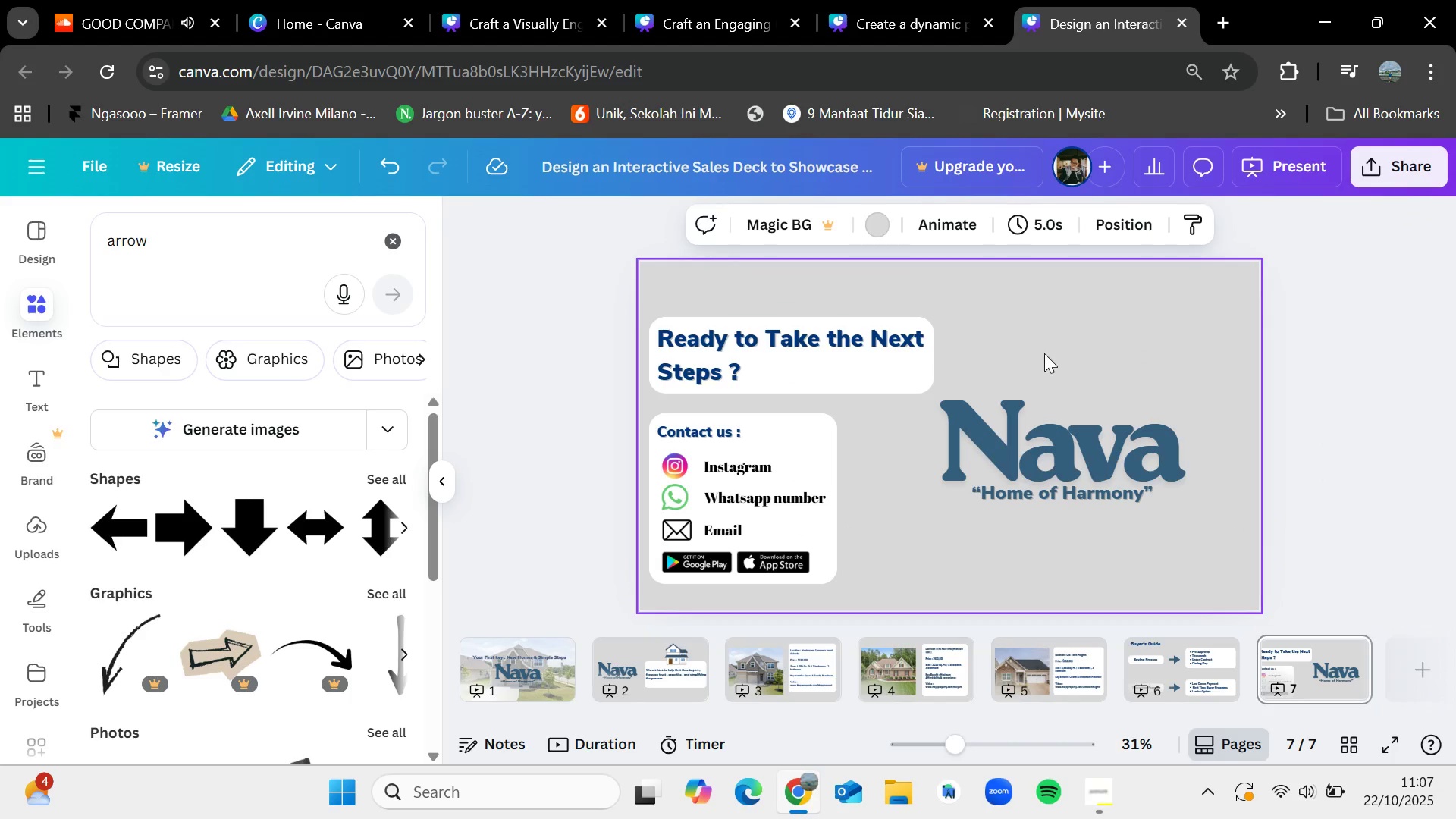 
left_click_drag(start_coordinate=[1044, 353], to_coordinate=[754, 351])
 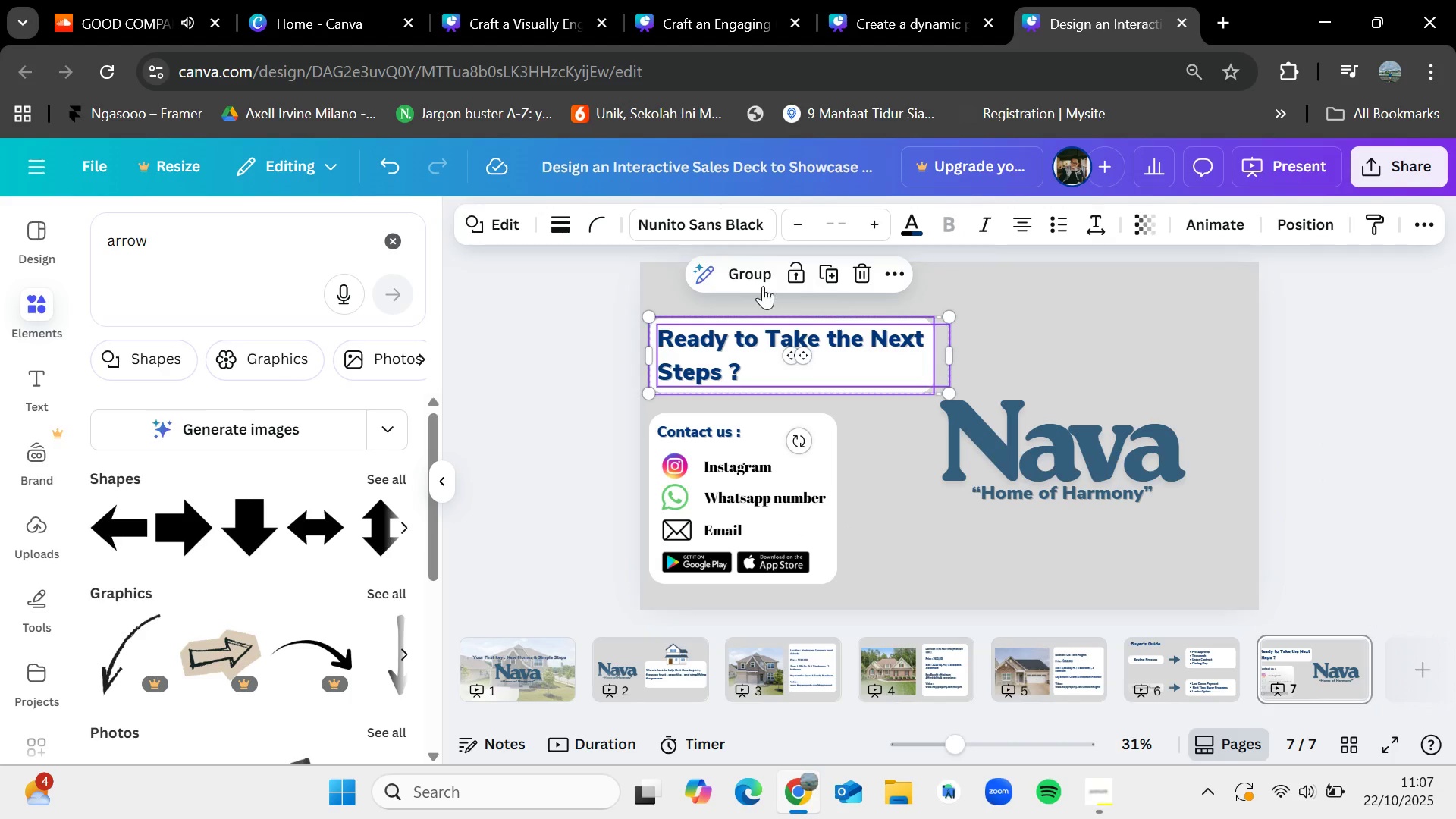 
left_click([749, 284])
 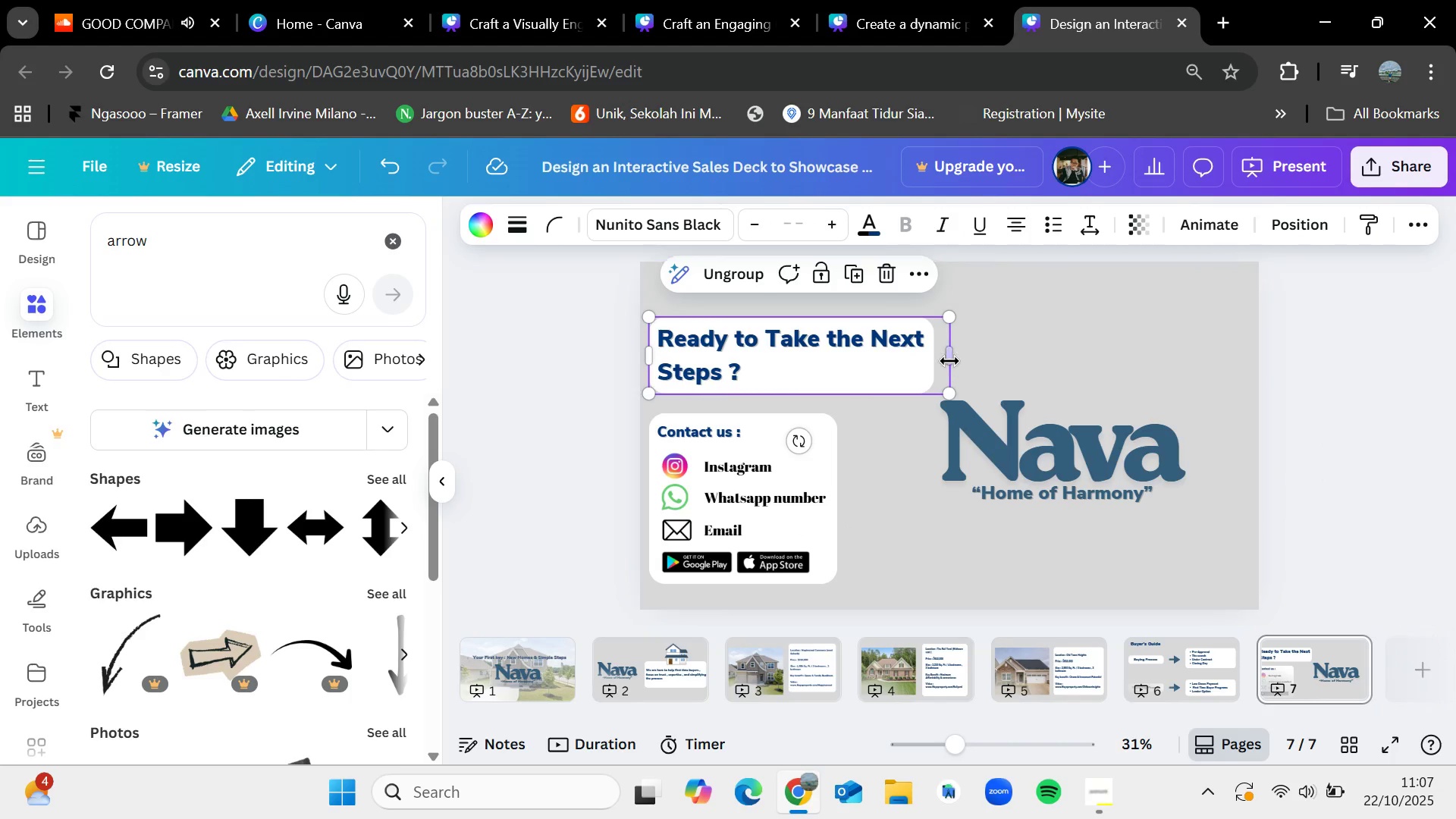 
left_click_drag(start_coordinate=[947, 357], to_coordinate=[871, 353])
 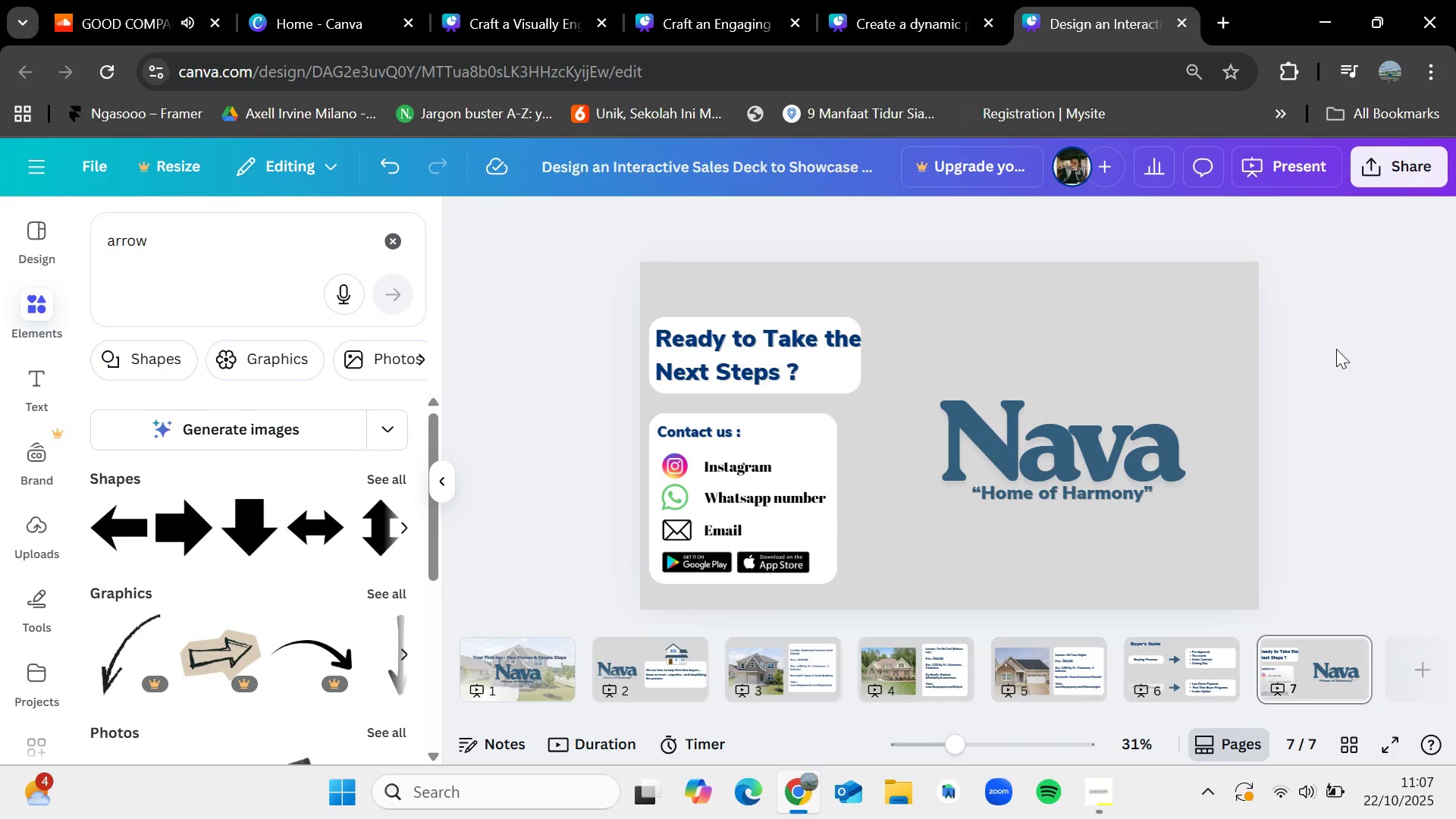 
left_click([824, 348])
 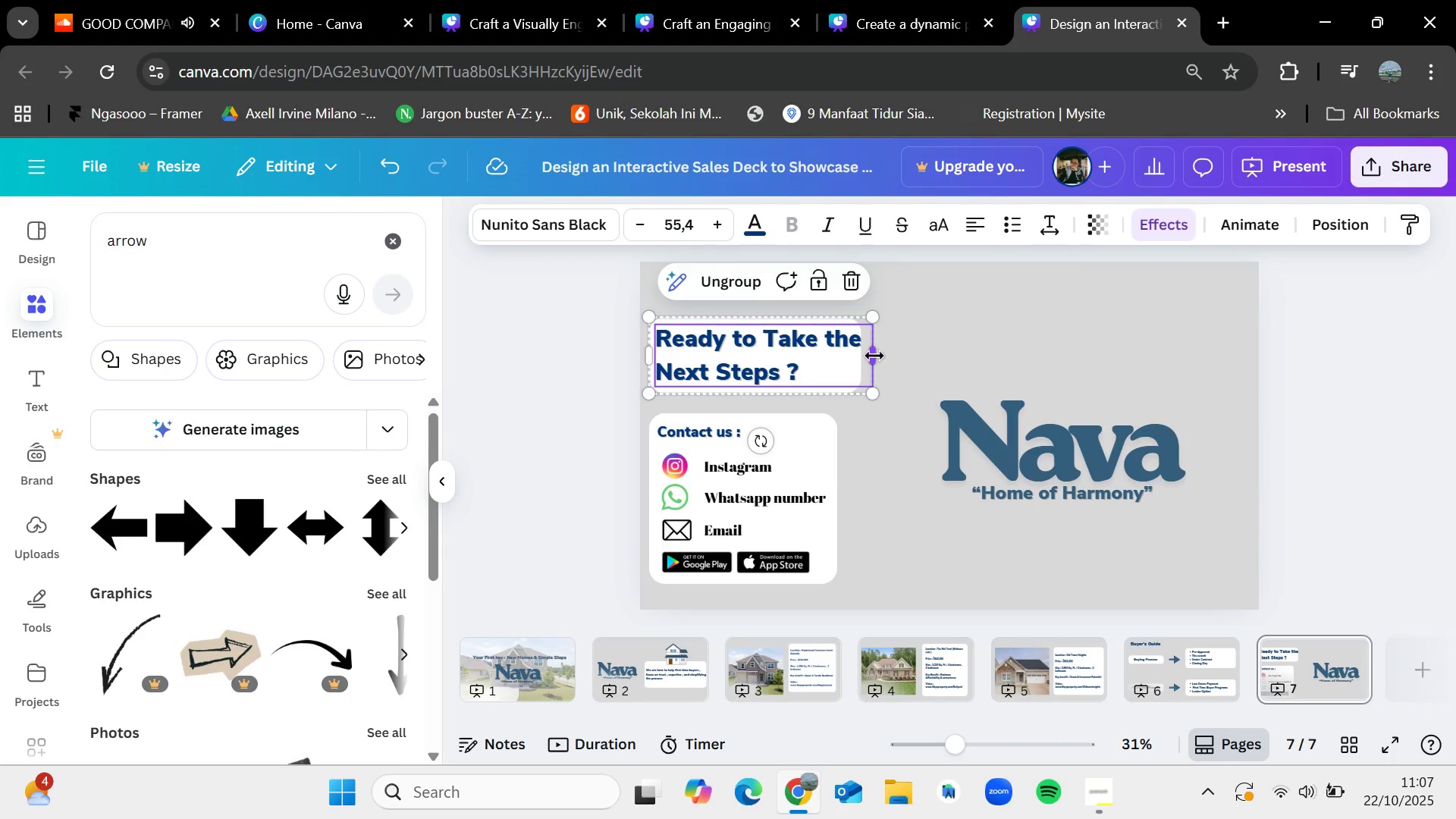 
left_click_drag(start_coordinate=[874, 353], to_coordinate=[946, 350])
 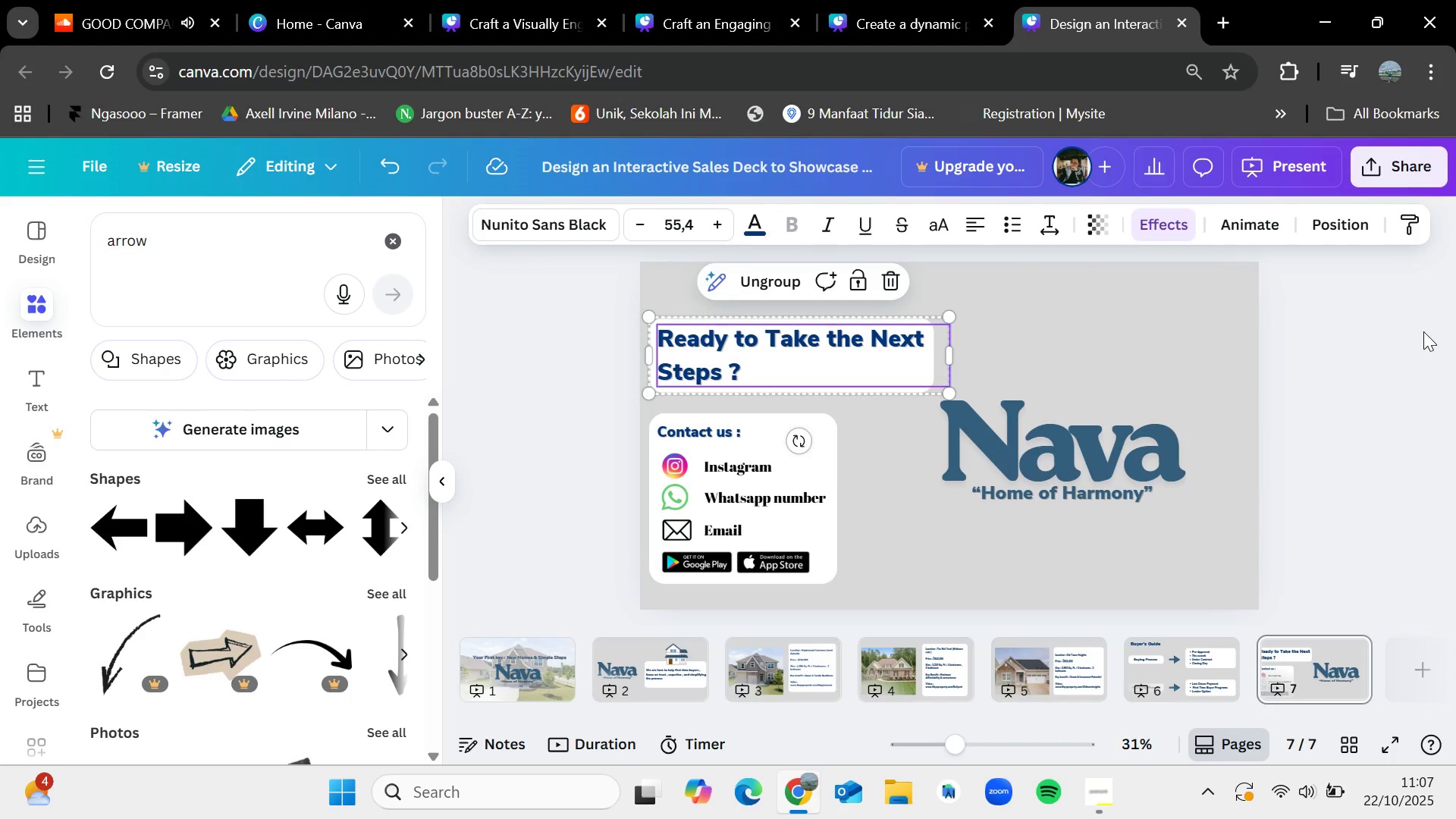 
left_click([1423, 331])
 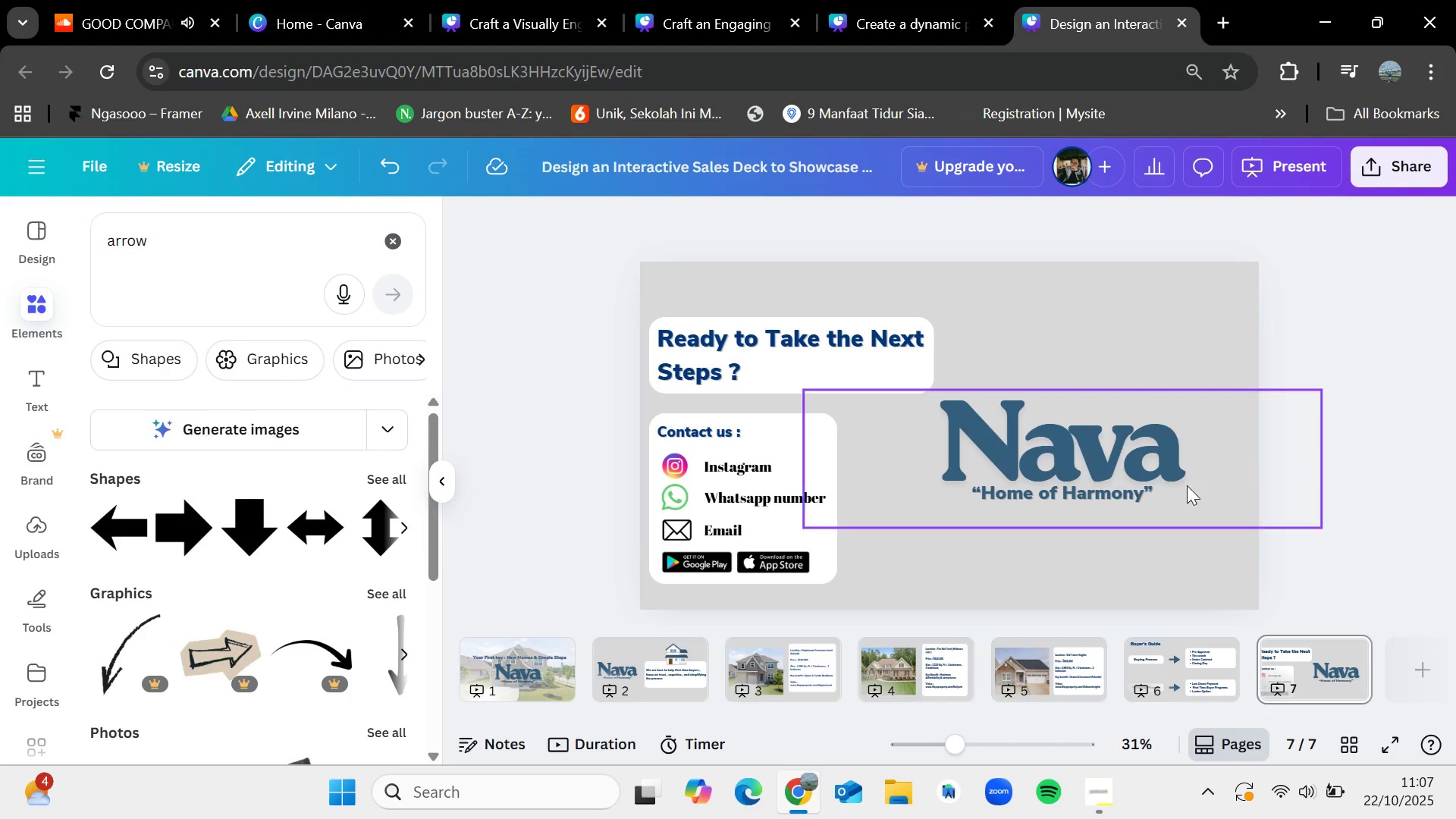 
left_click_drag(start_coordinate=[1078, 475], to_coordinate=[1090, 461])
 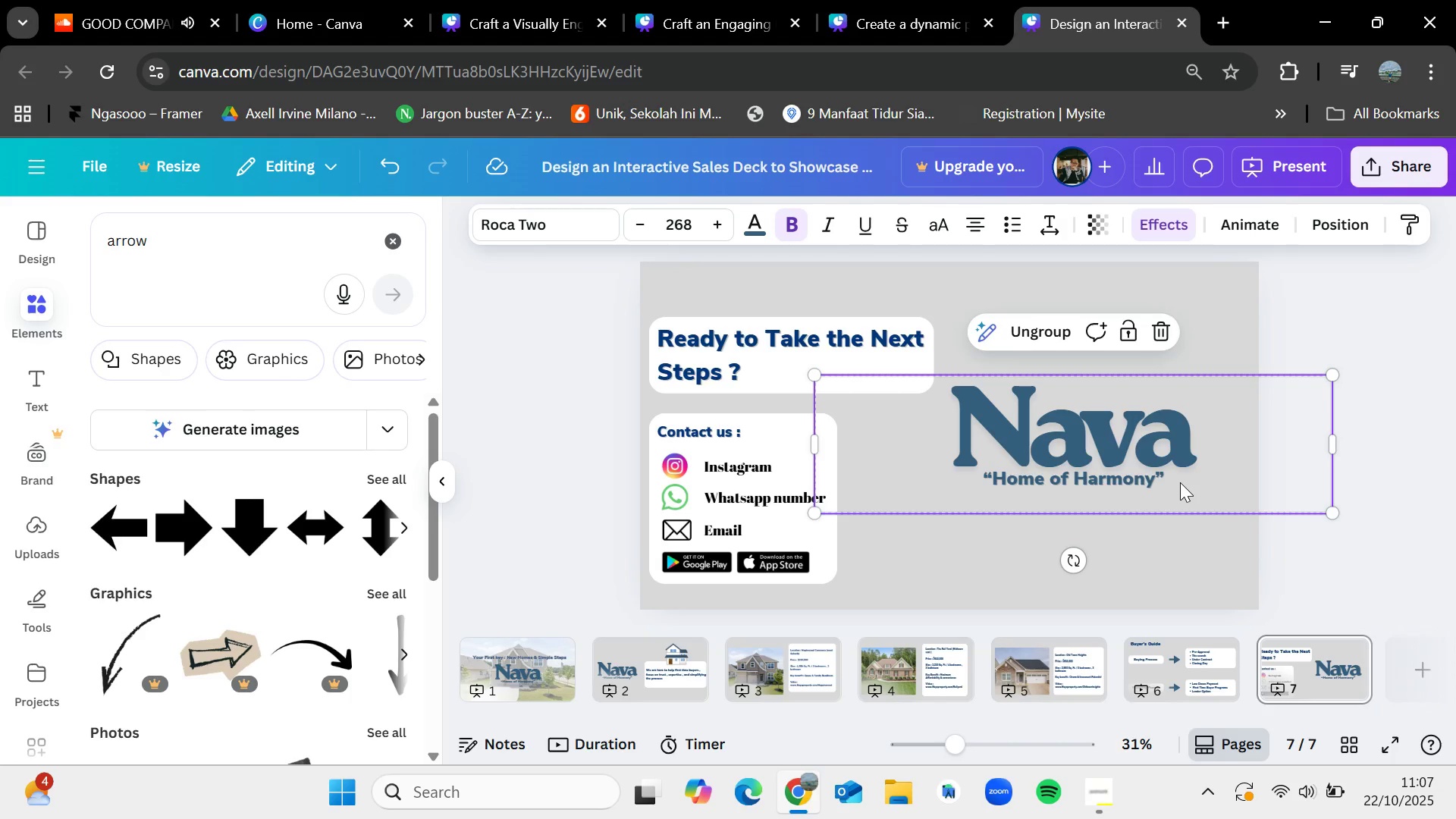 
left_click_drag(start_coordinate=[1114, 460], to_coordinate=[1111, 465])
 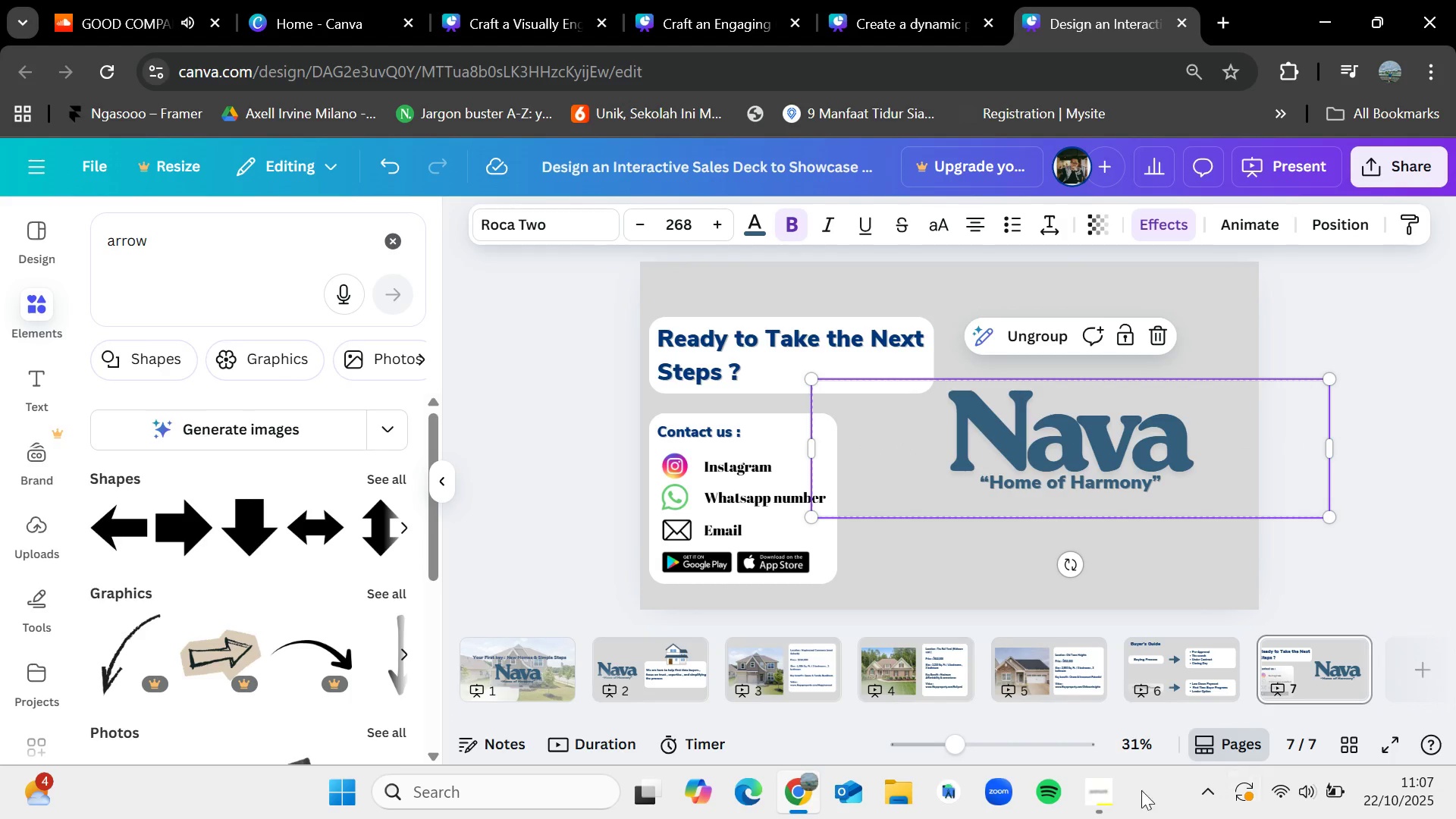 
left_click([1100, 798])